 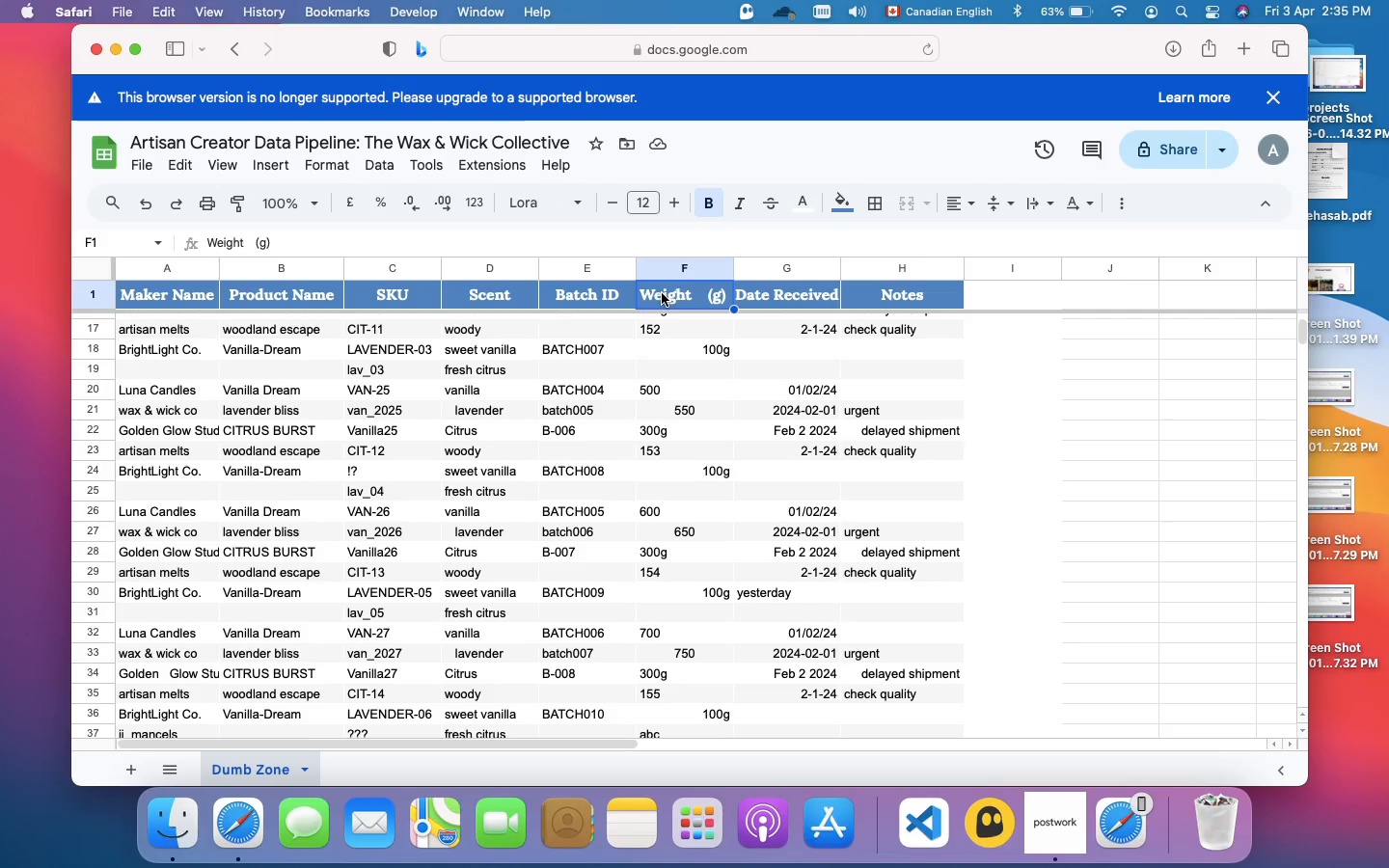 
left_click([664, 261])
 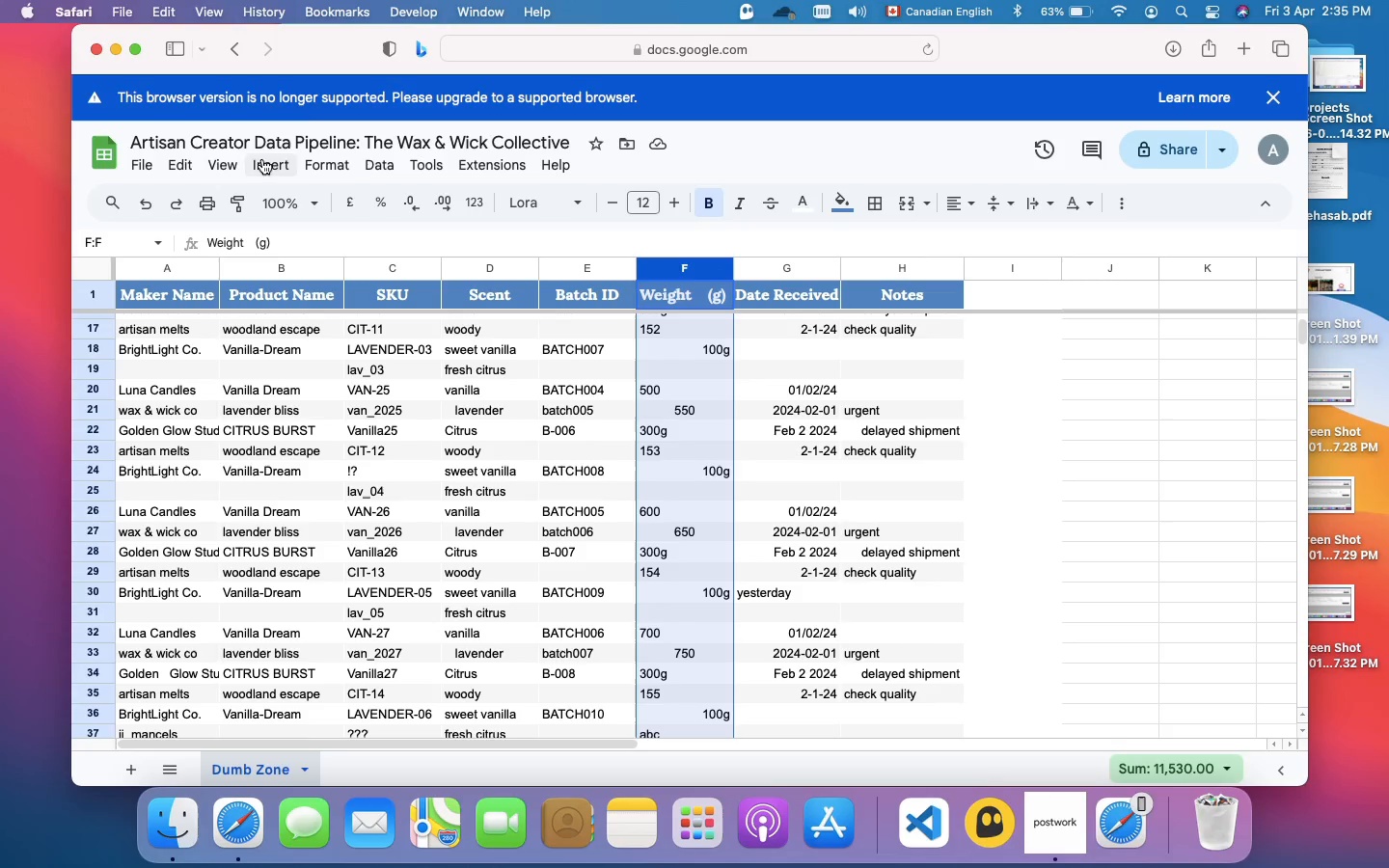 
left_click([321, 157])
 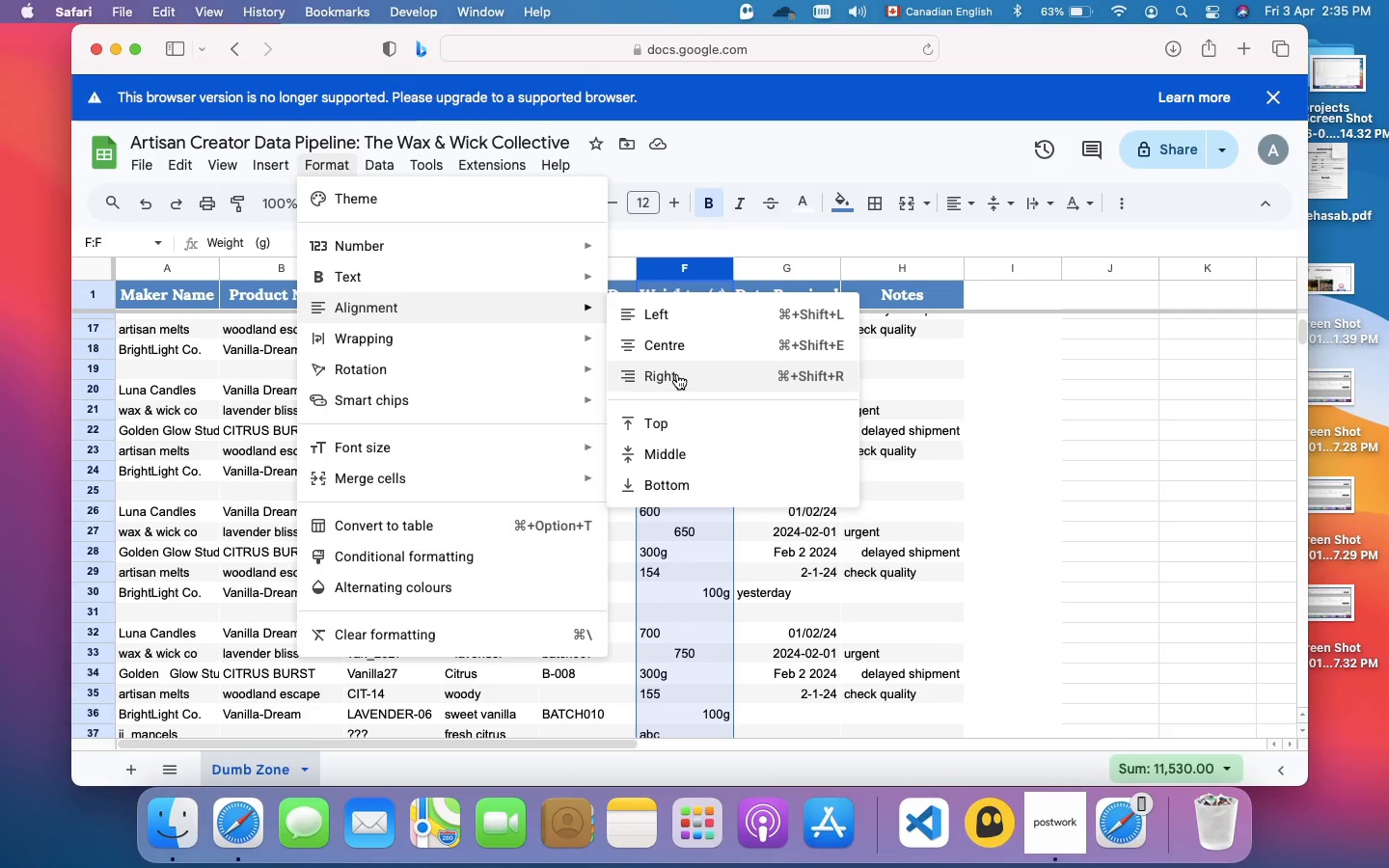 
wait(5.79)
 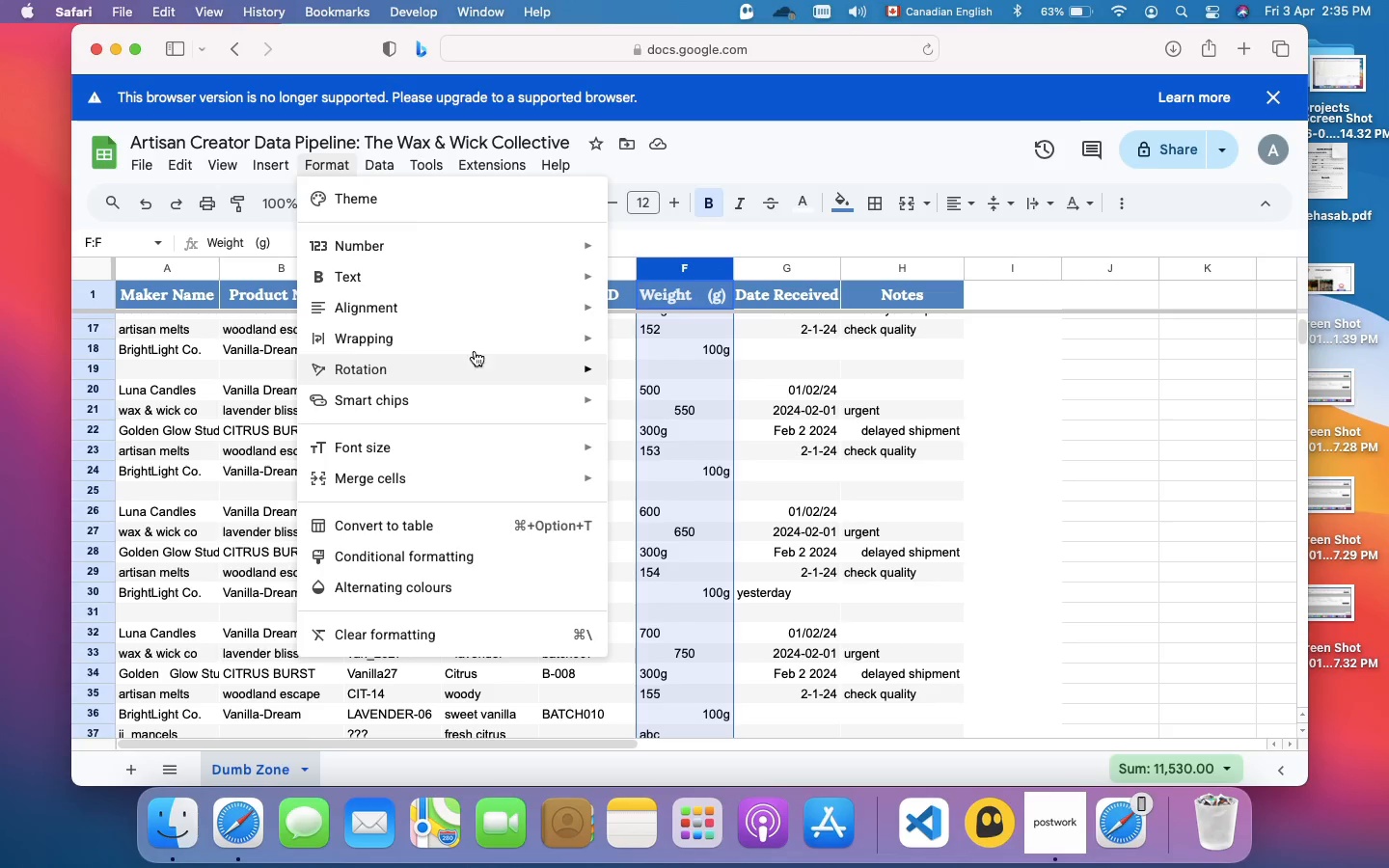 
left_click([677, 374])
 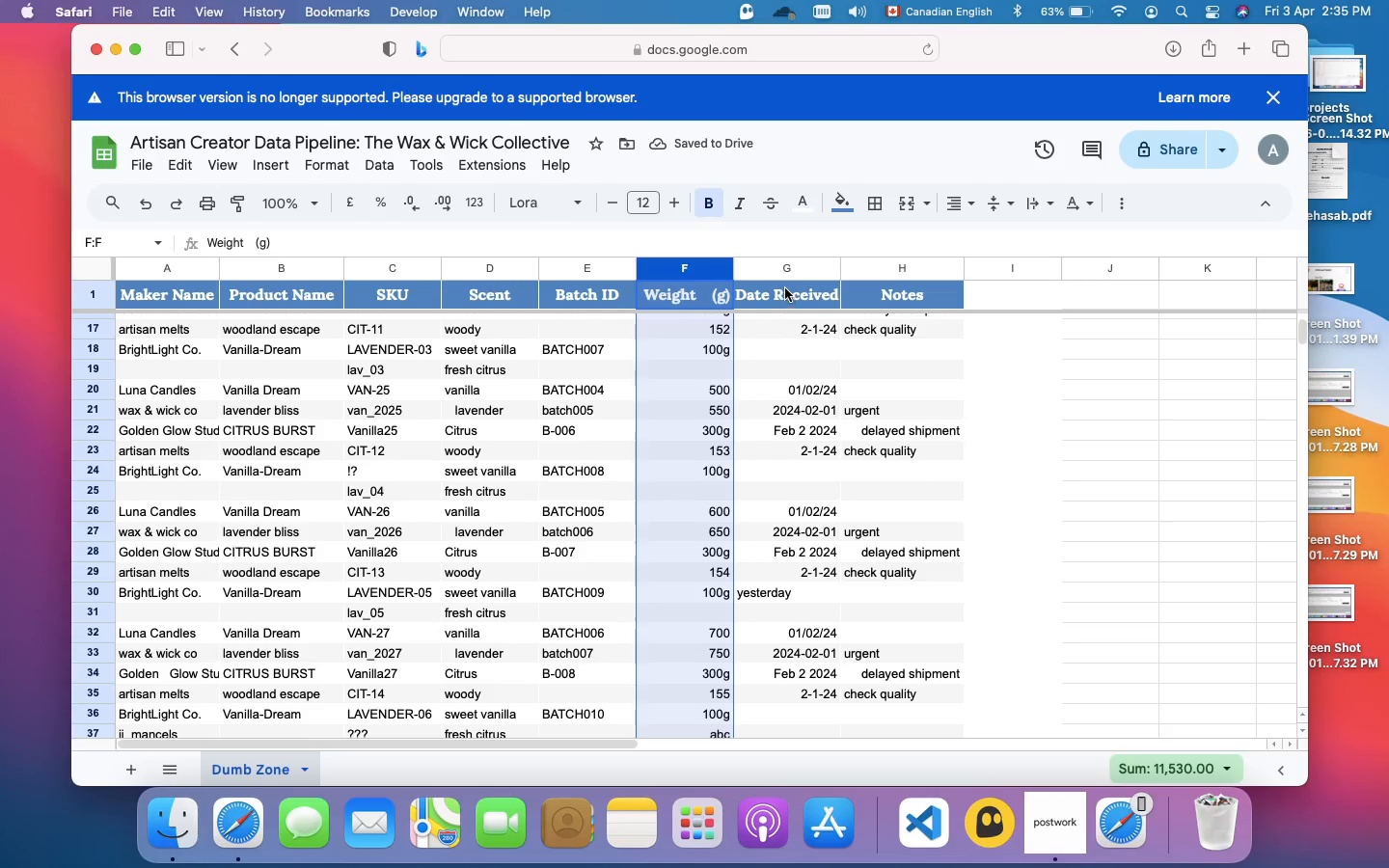 
left_click([779, 290])
 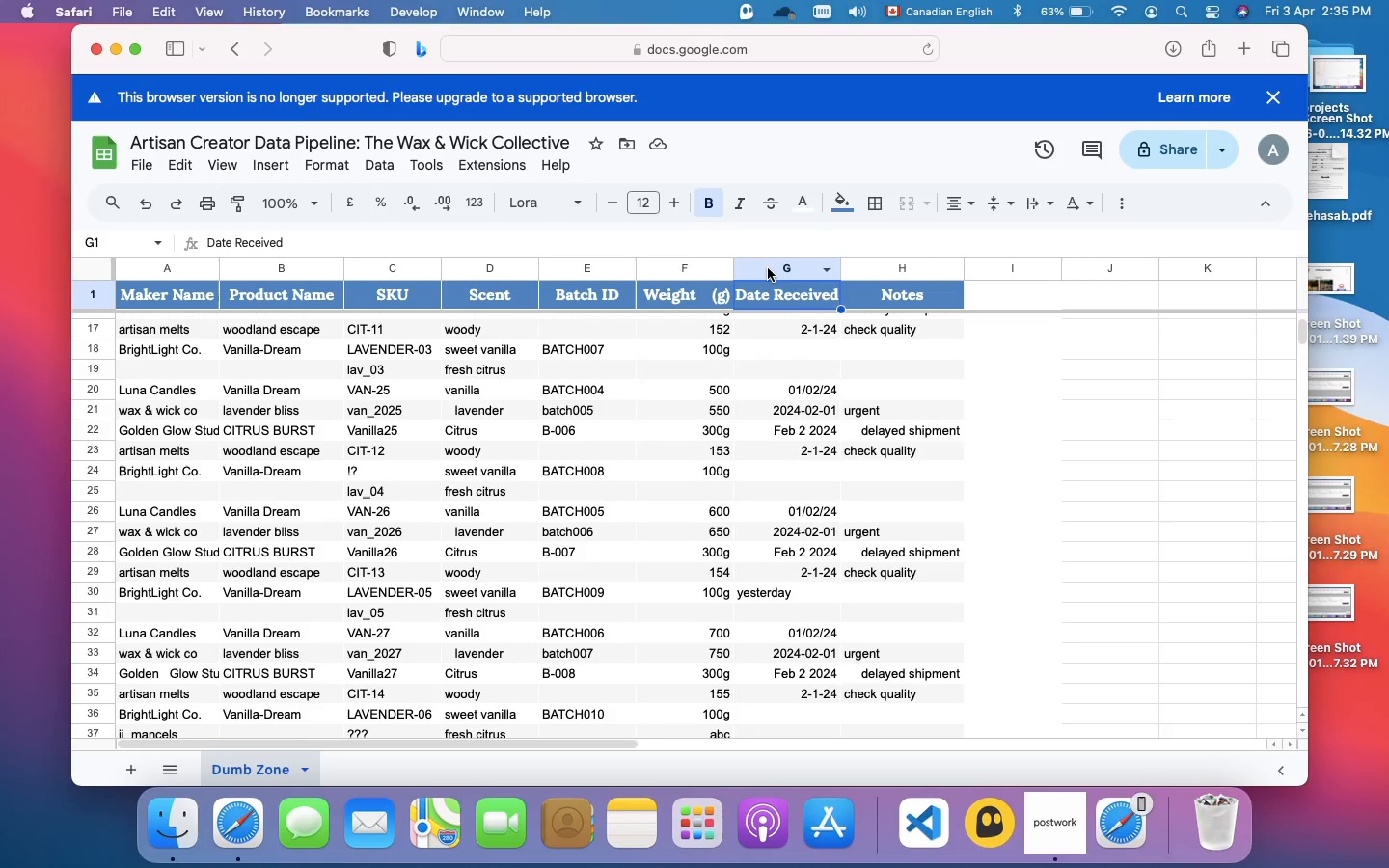 
left_click([767, 265])
 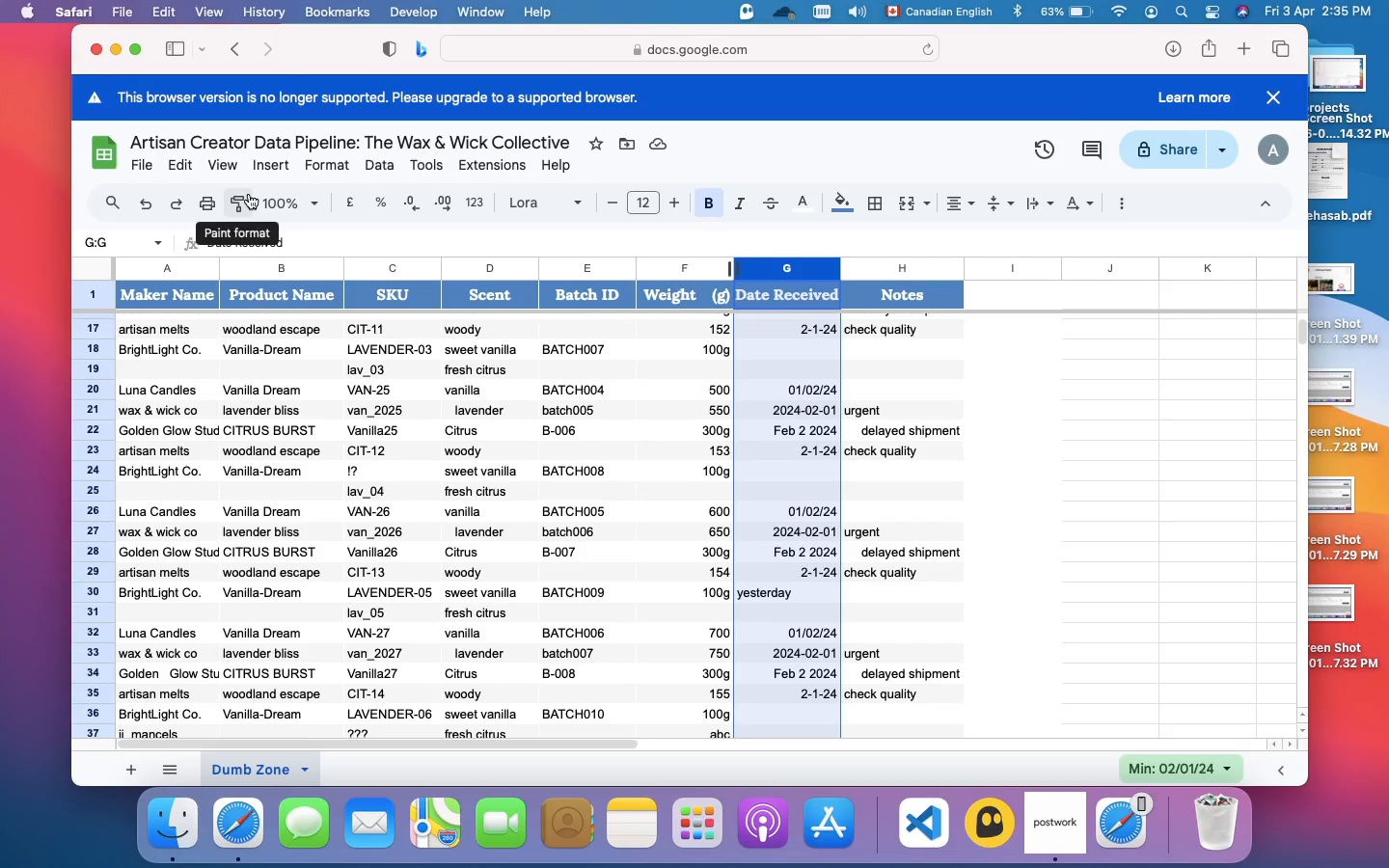 
mouse_move([249, 161])
 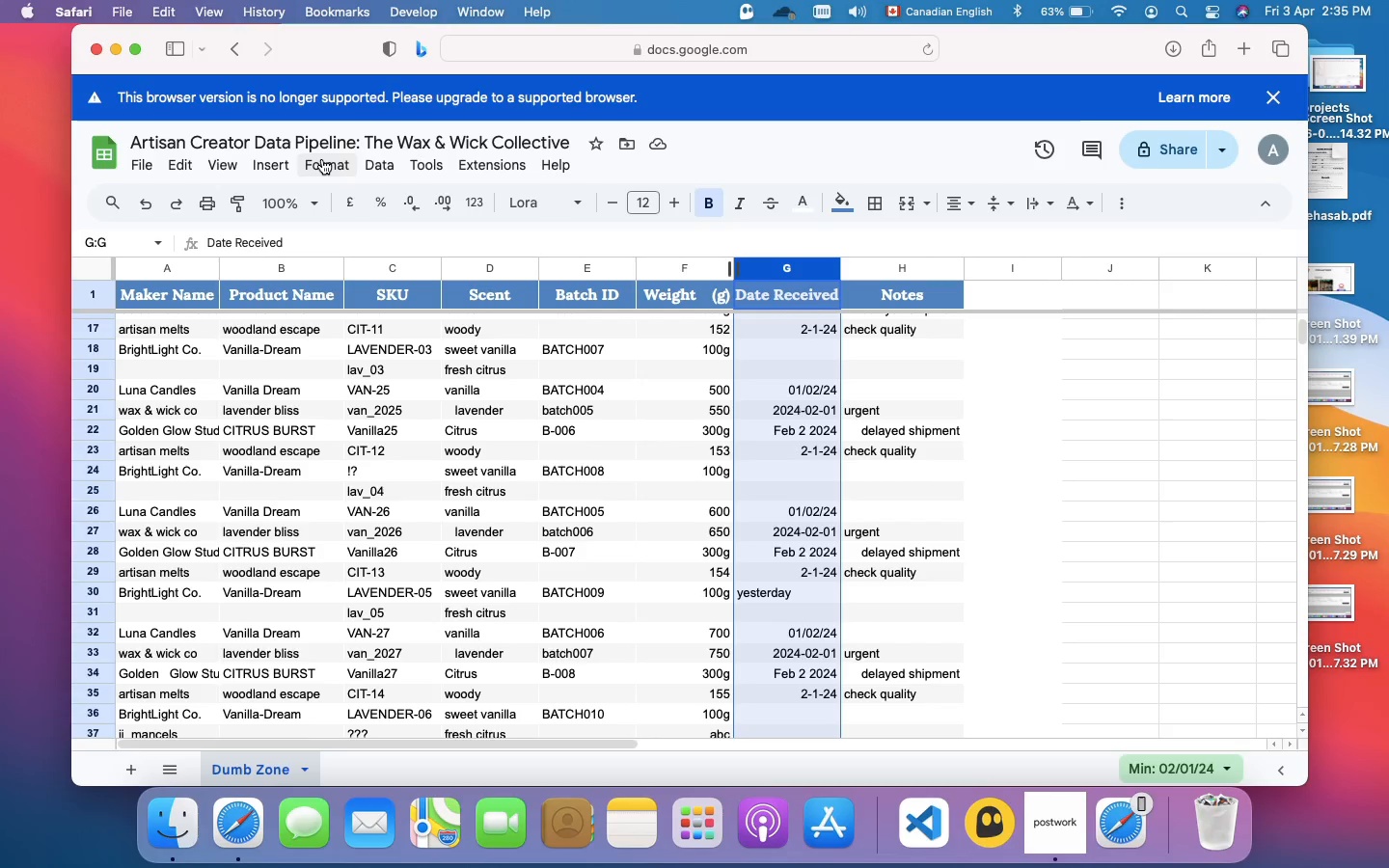 
left_click([322, 159])
 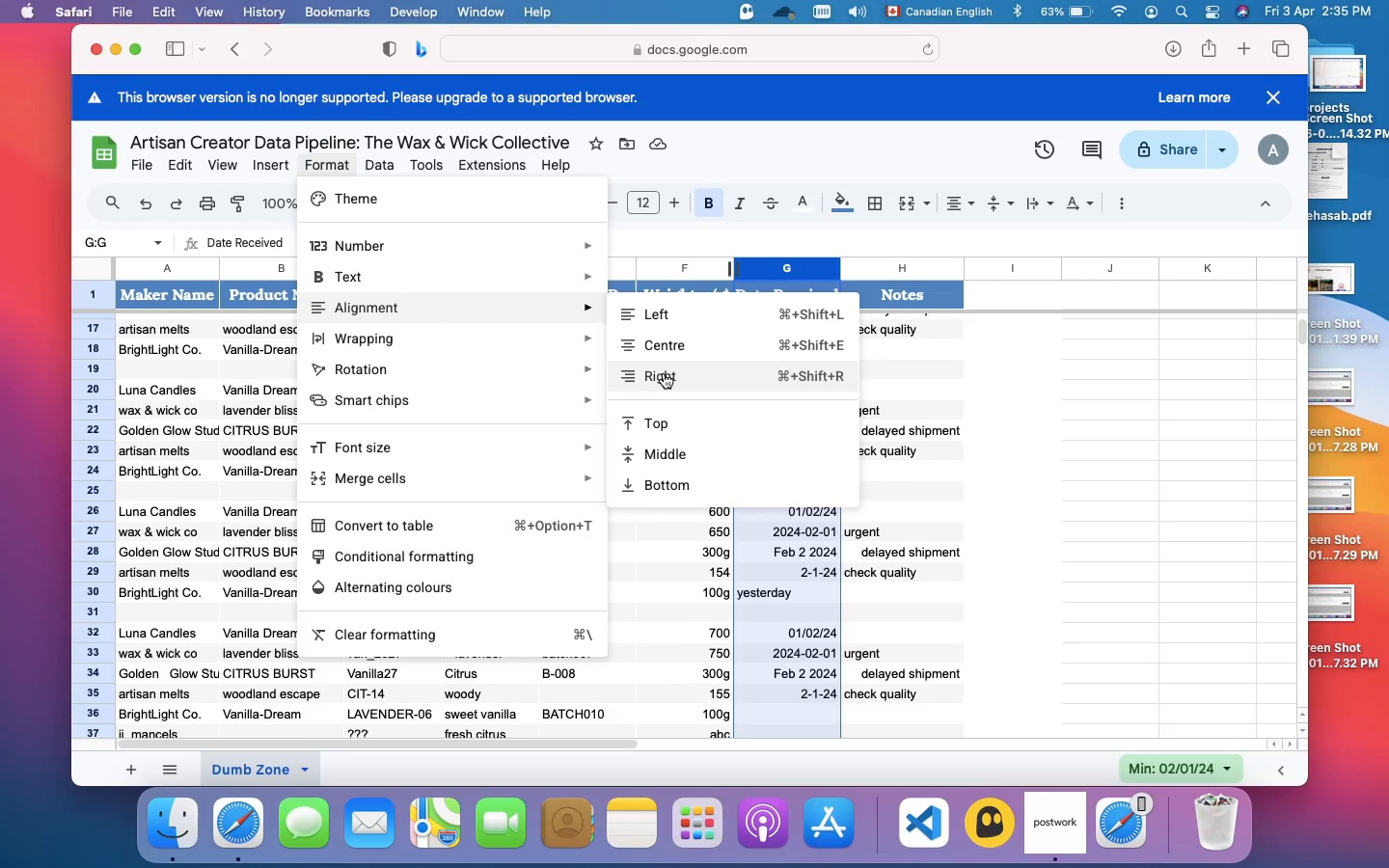 
left_click([668, 382])
 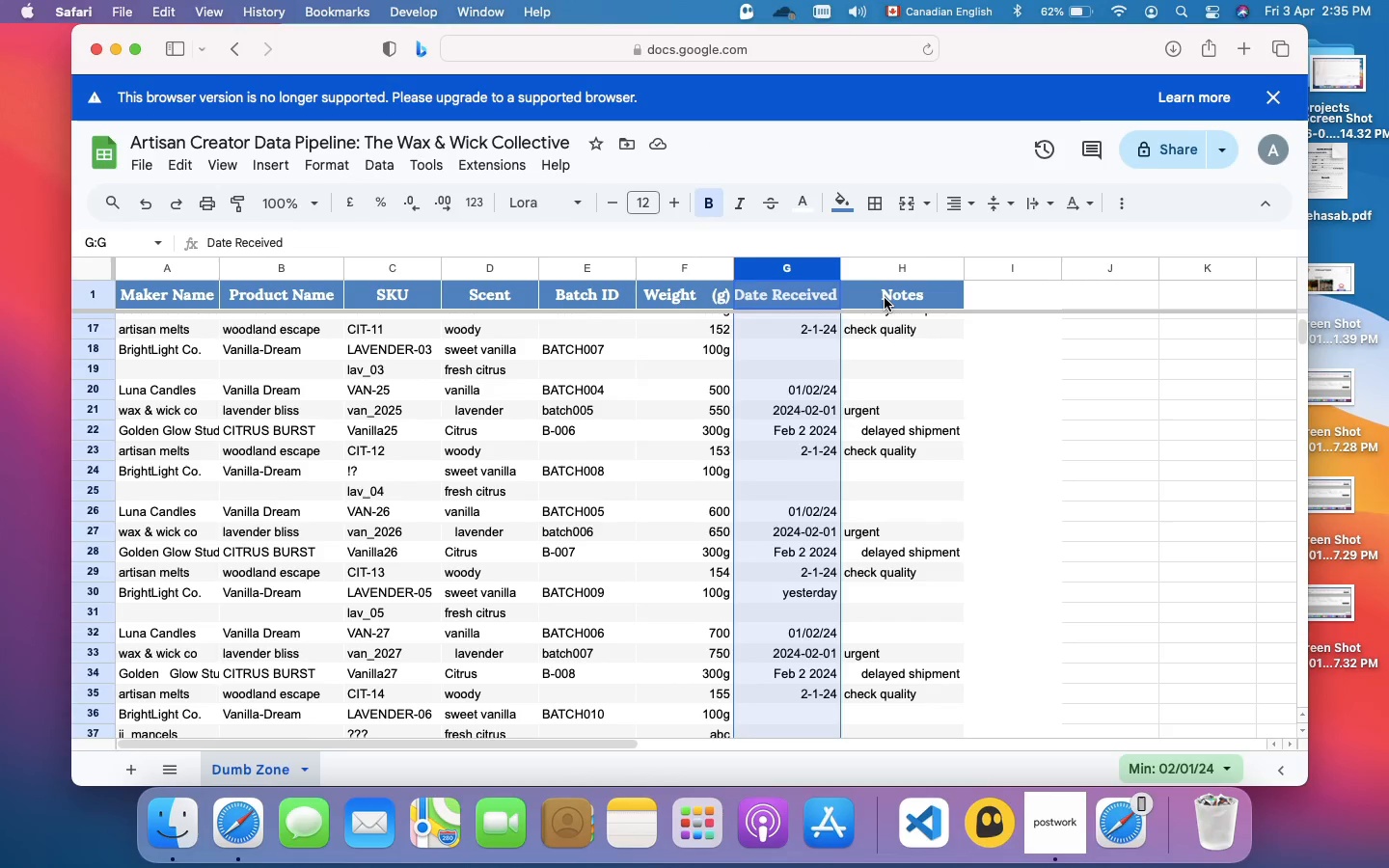 
wait(13.04)
 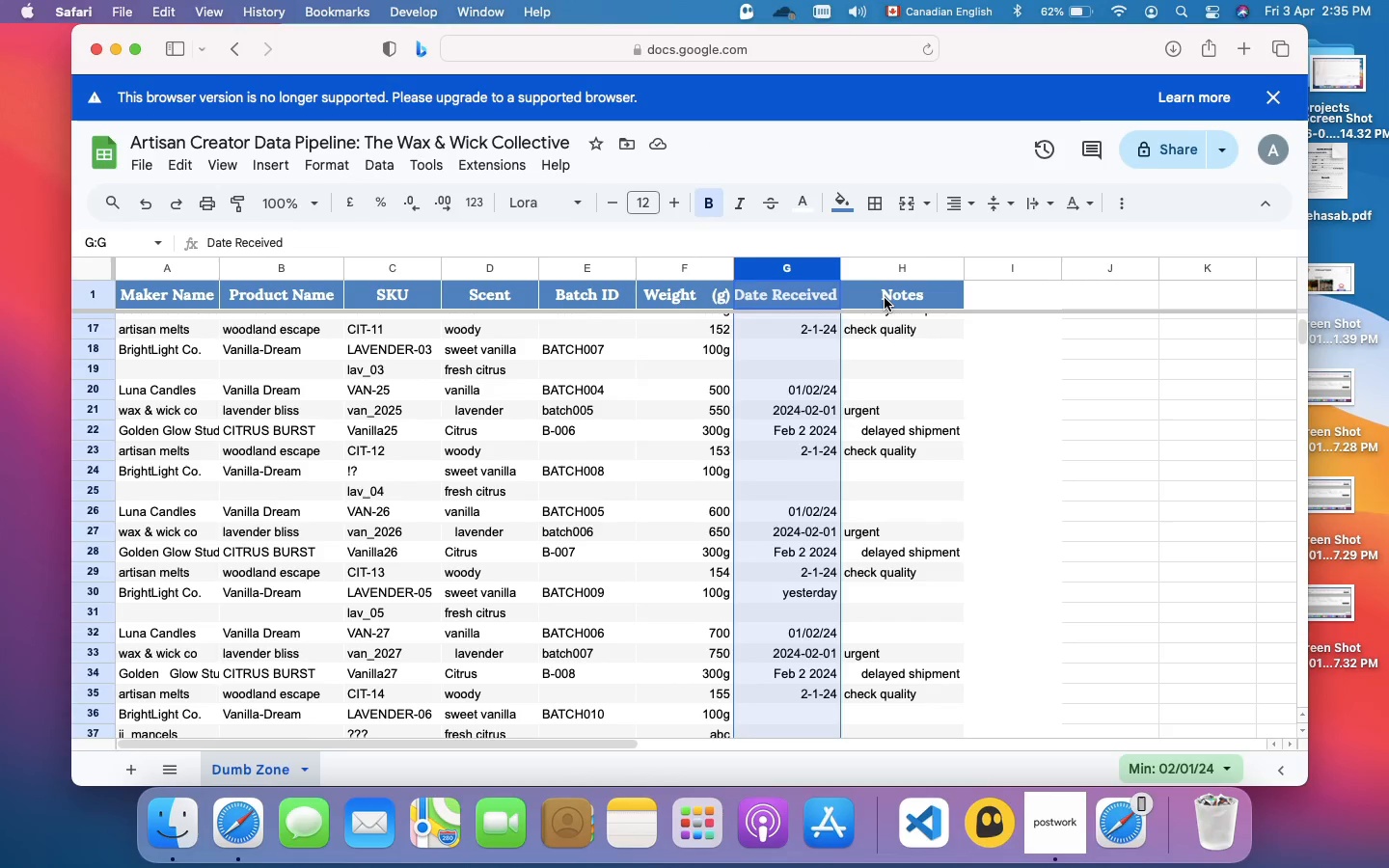 
scroll: coordinate [876, 369], scroll_direction: up, amount: 269.0
 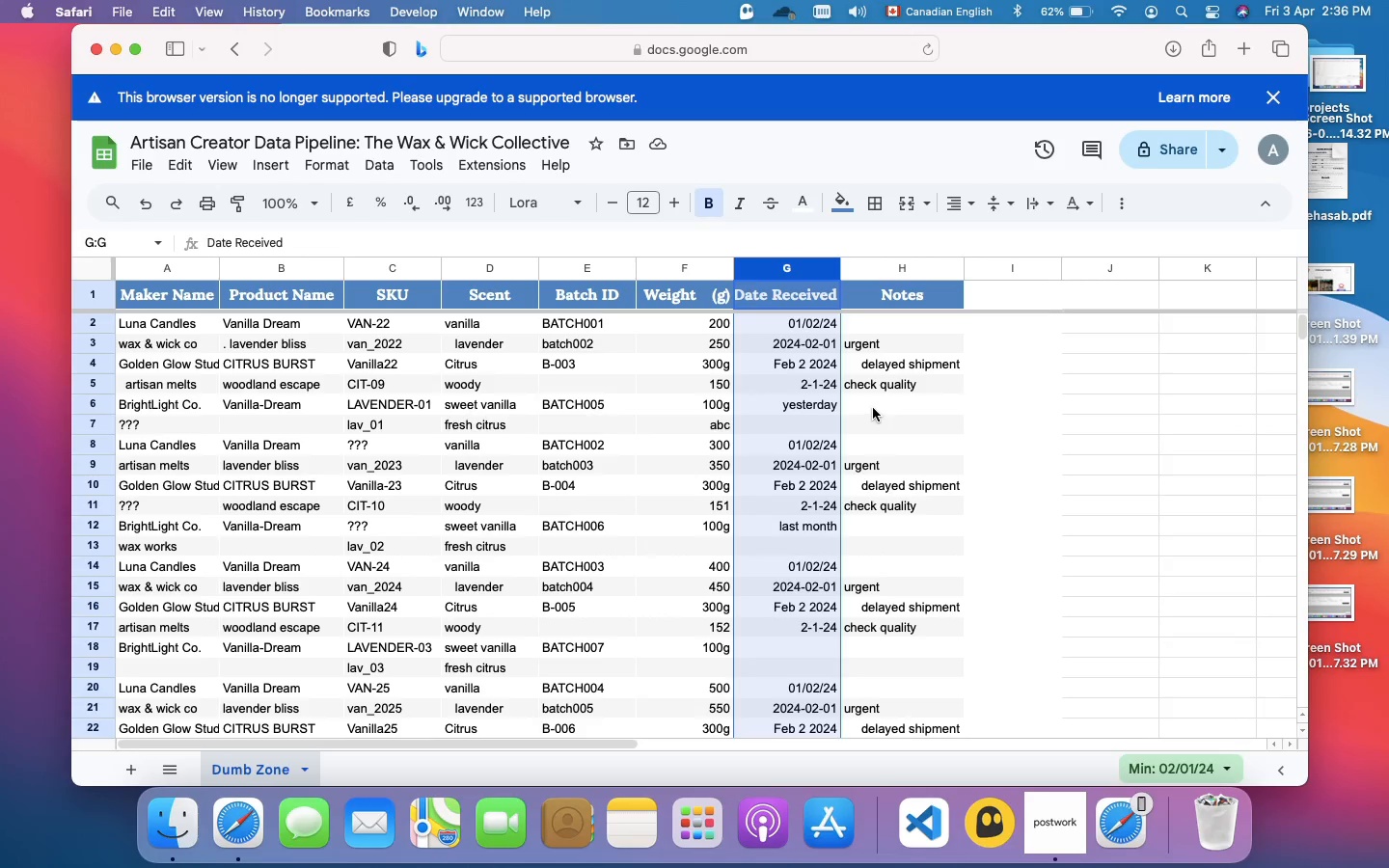 
left_click([873, 408])
 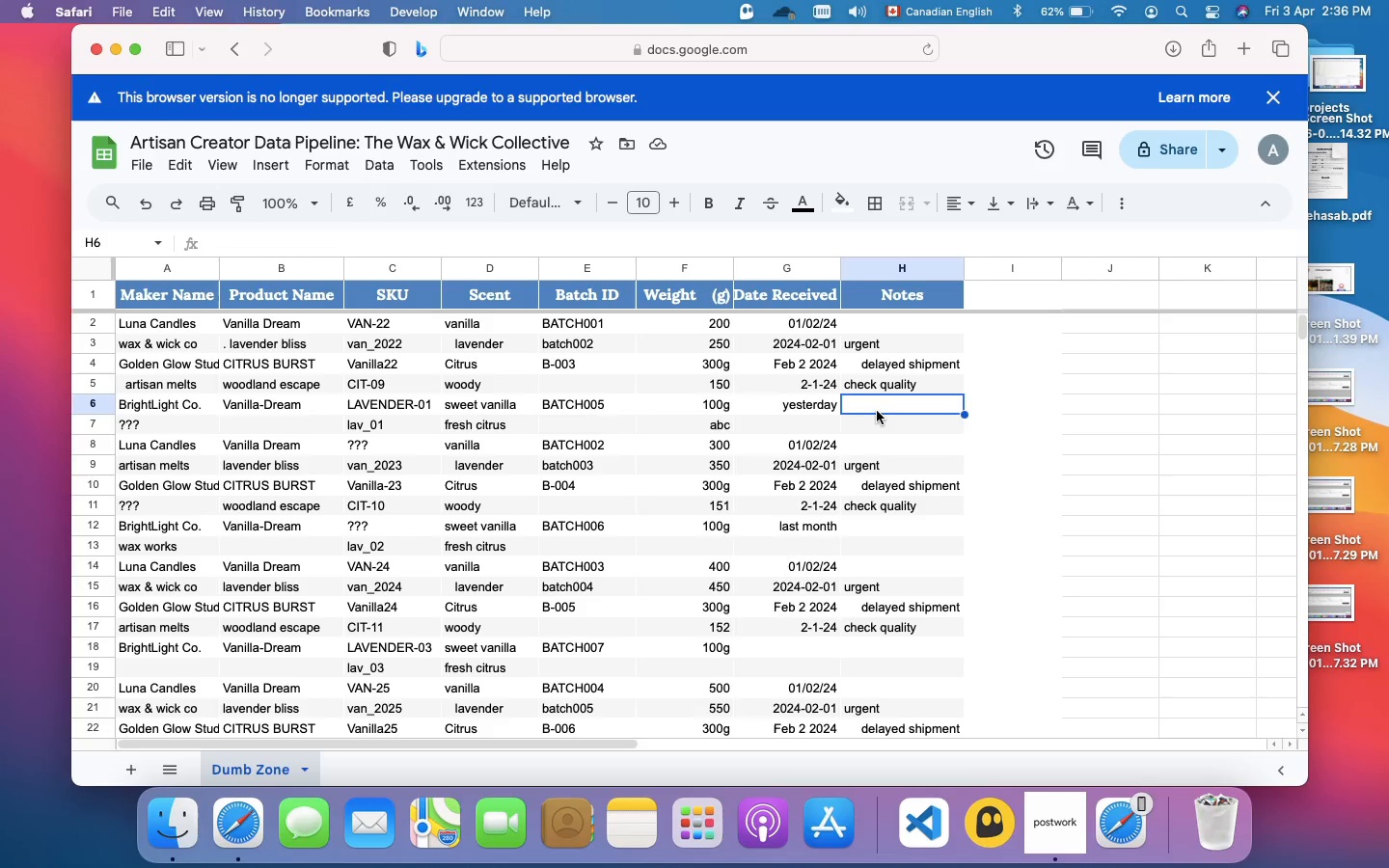 
double_click([871, 424])
 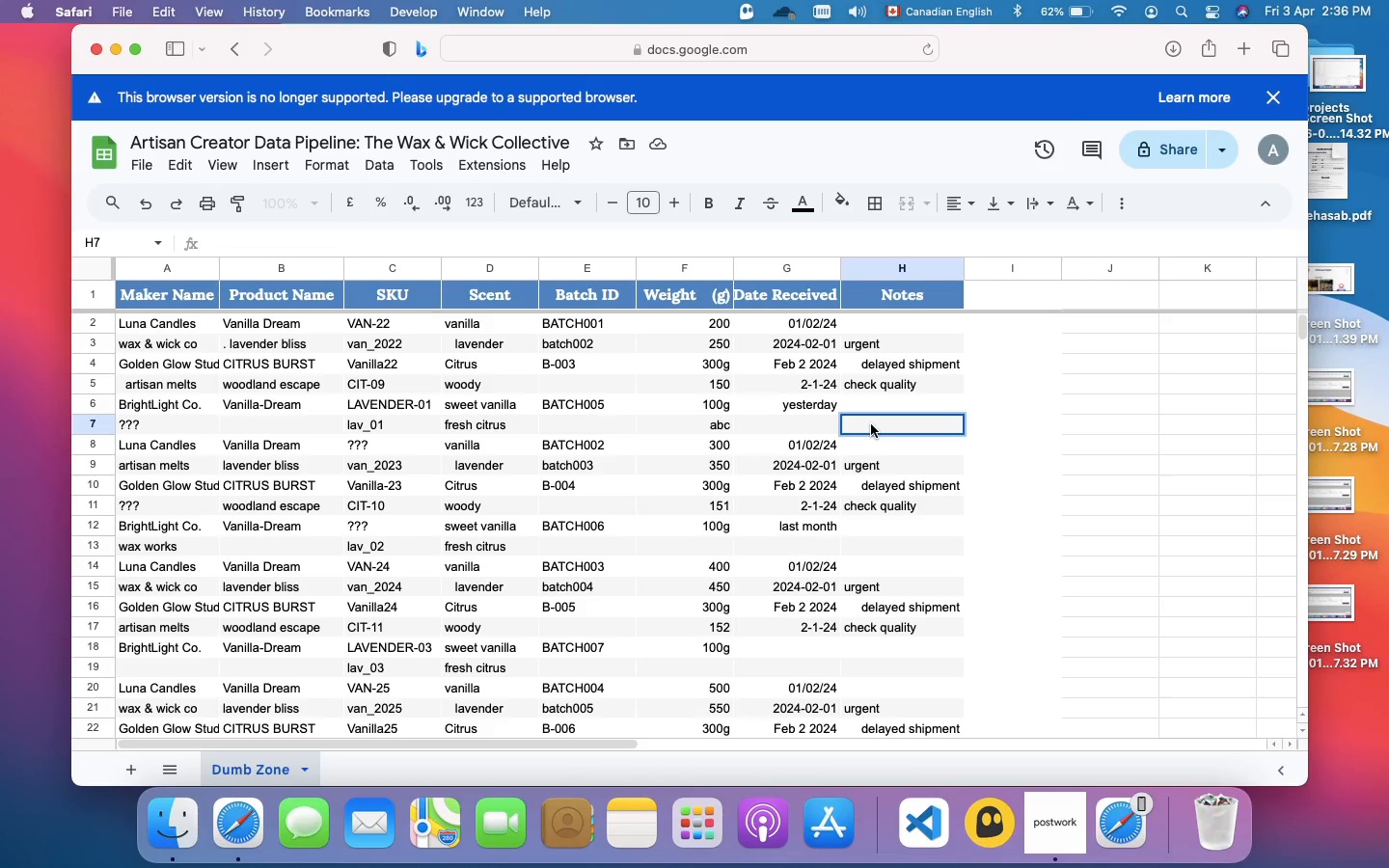 
type(error)
 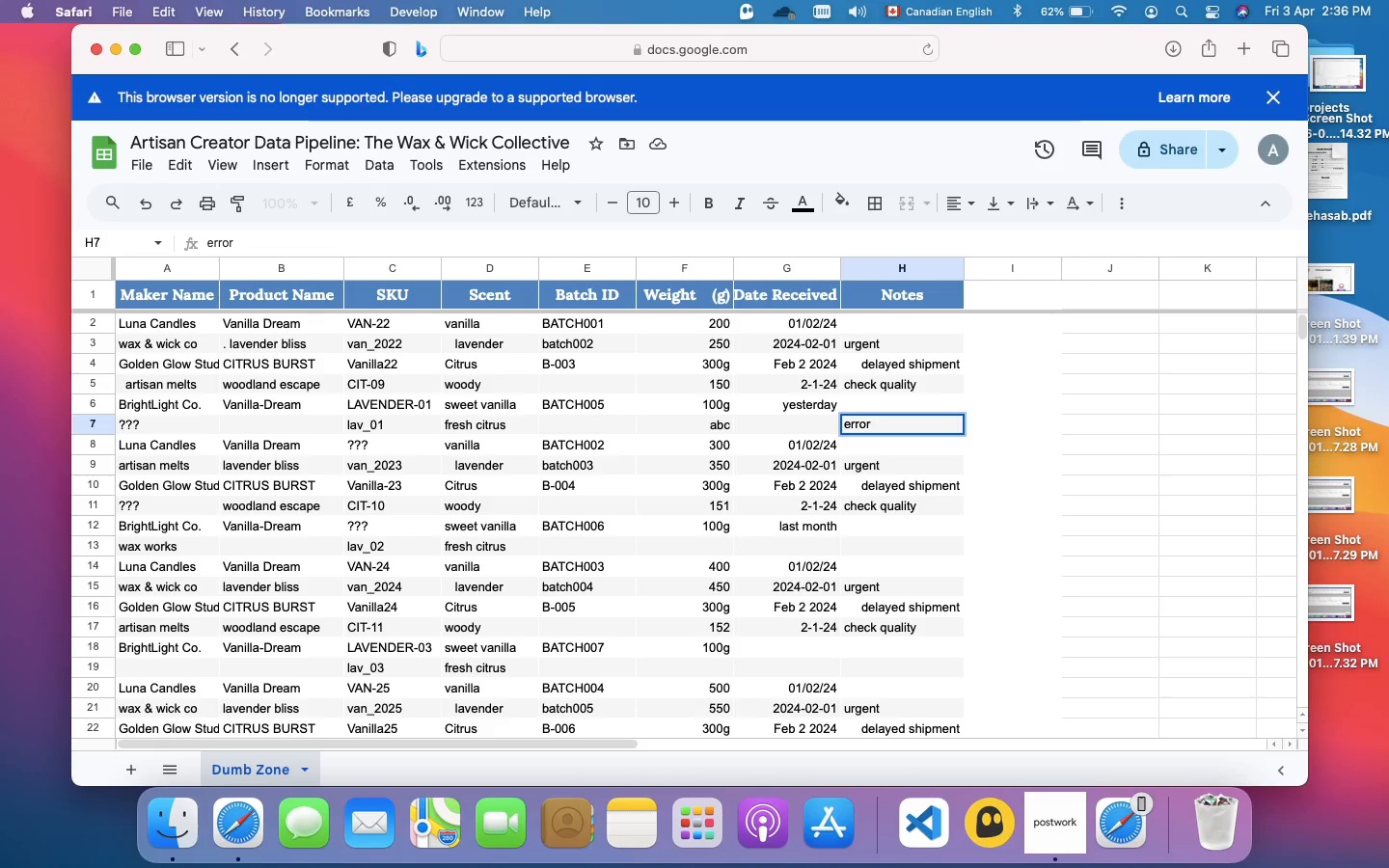 
key(Enter)
 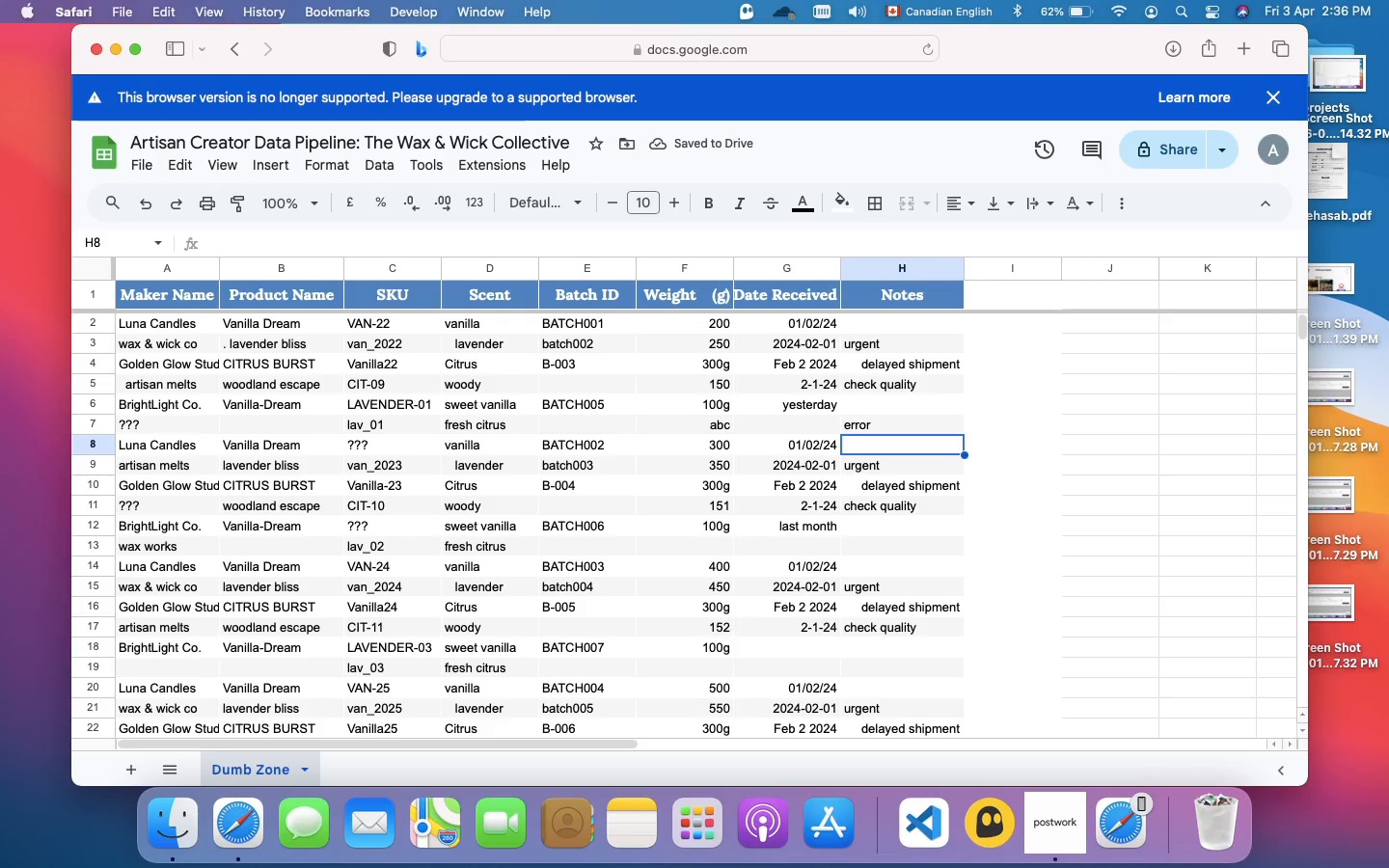 
wait(8.28)
 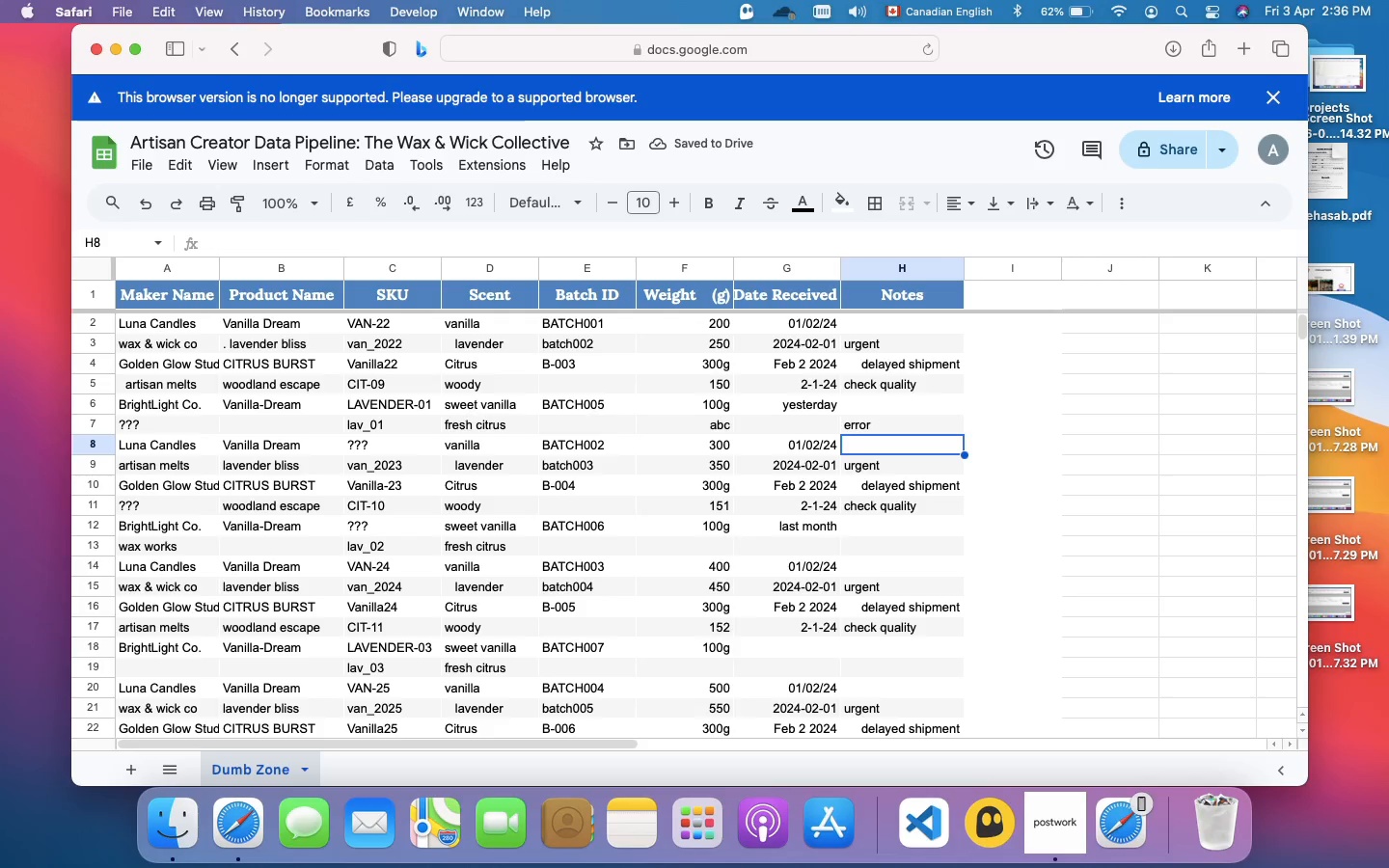 
type(unknow)
 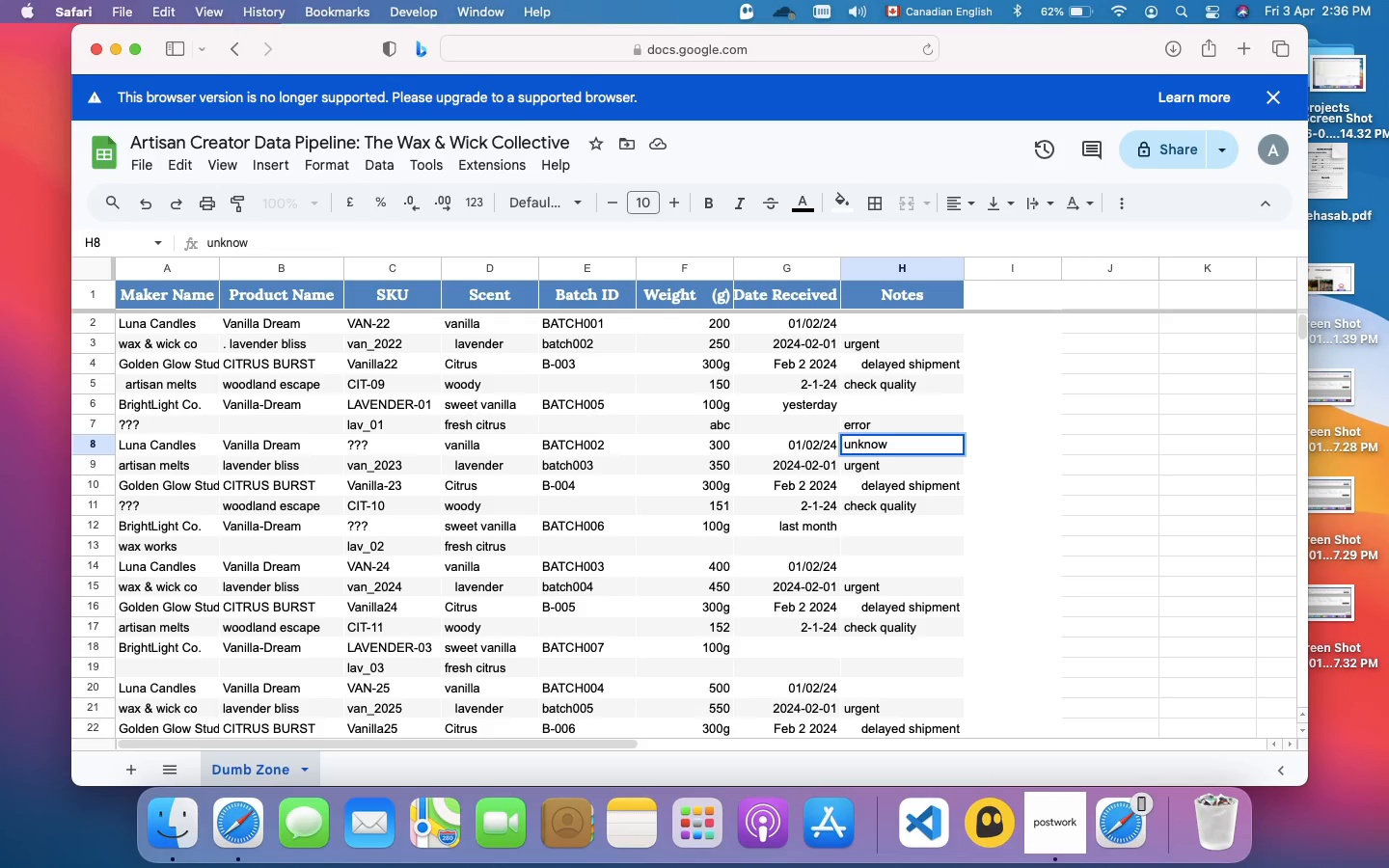 
key(Enter)
 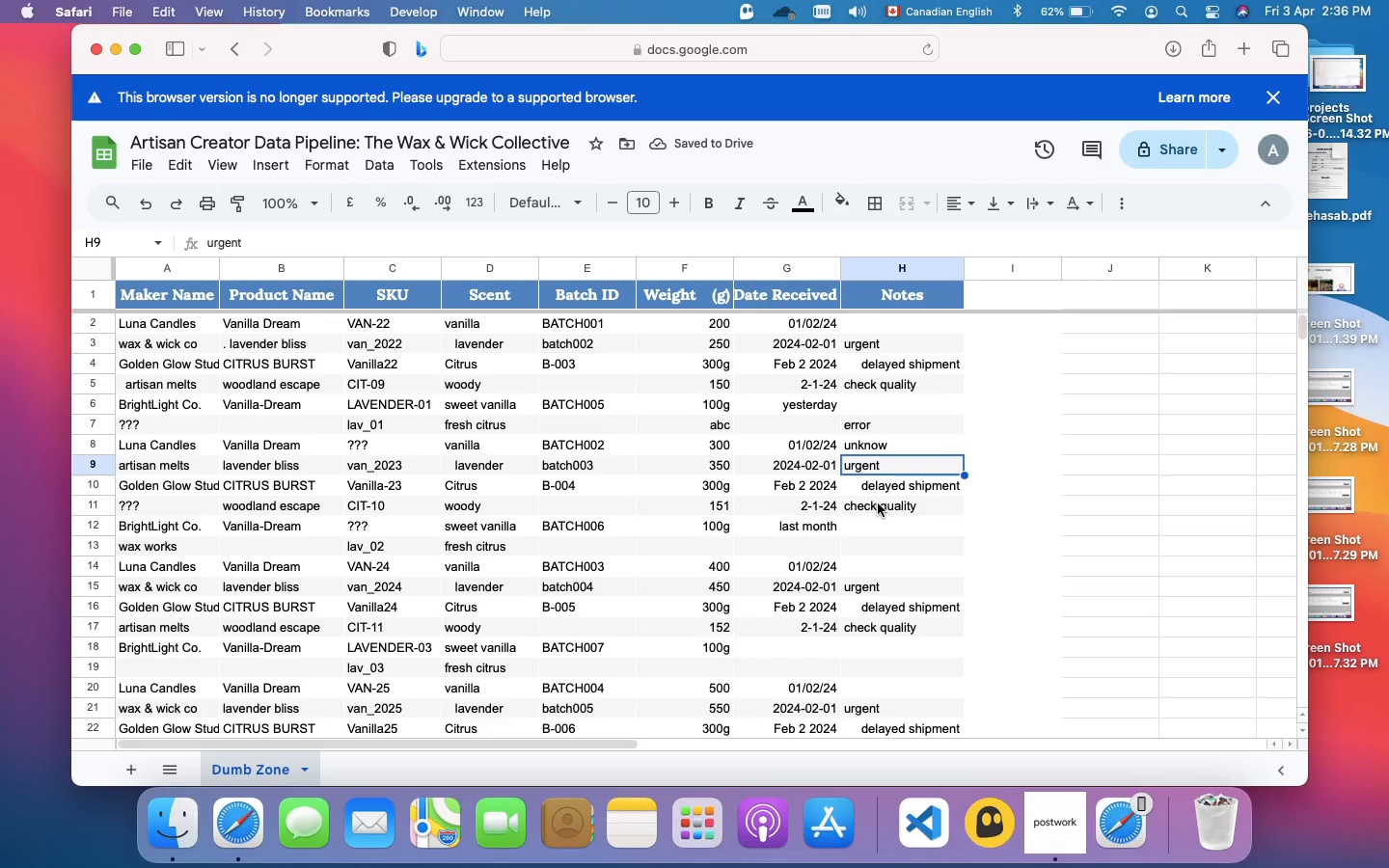 
double_click([878, 503])
 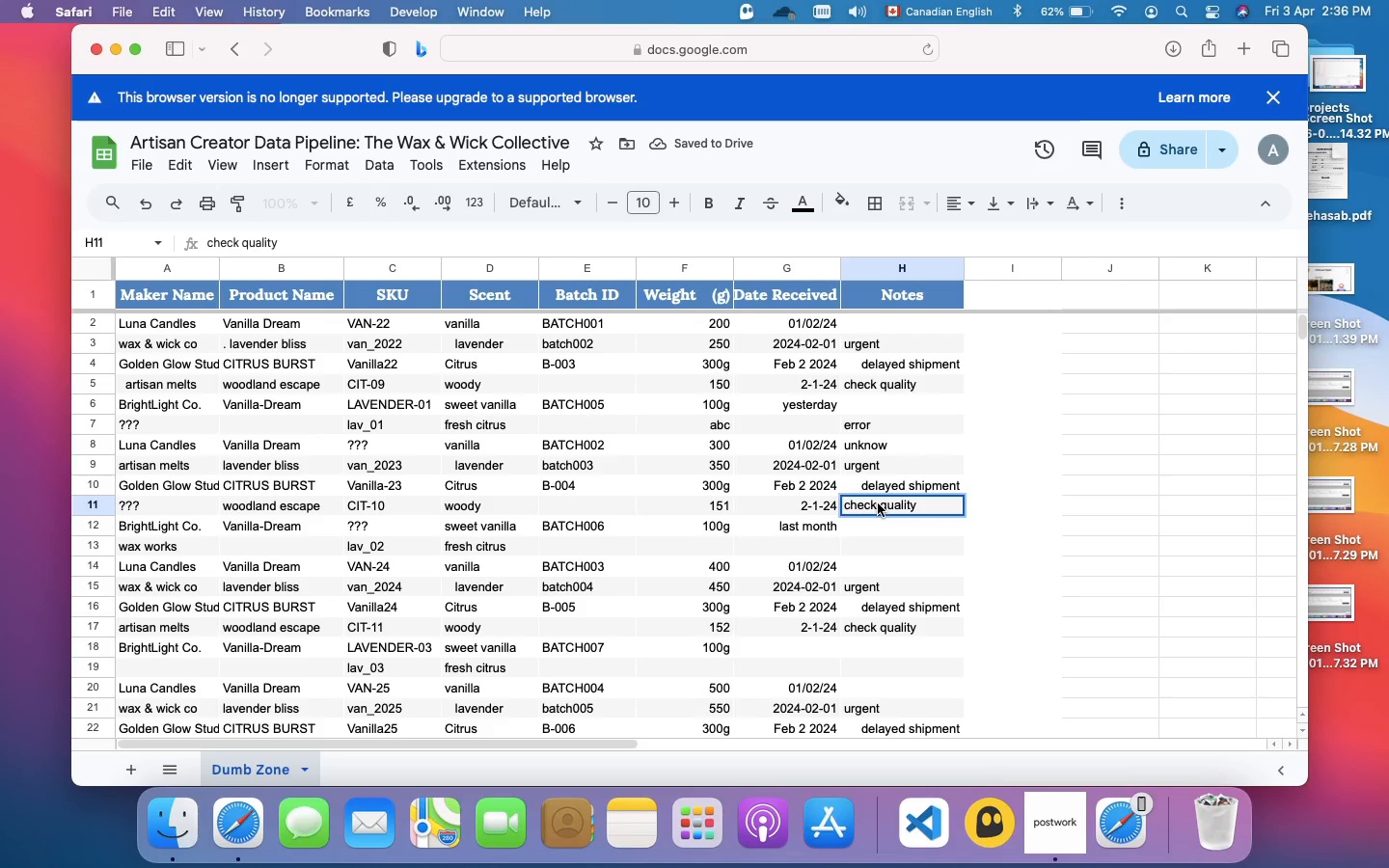 
key(Meta+A)
 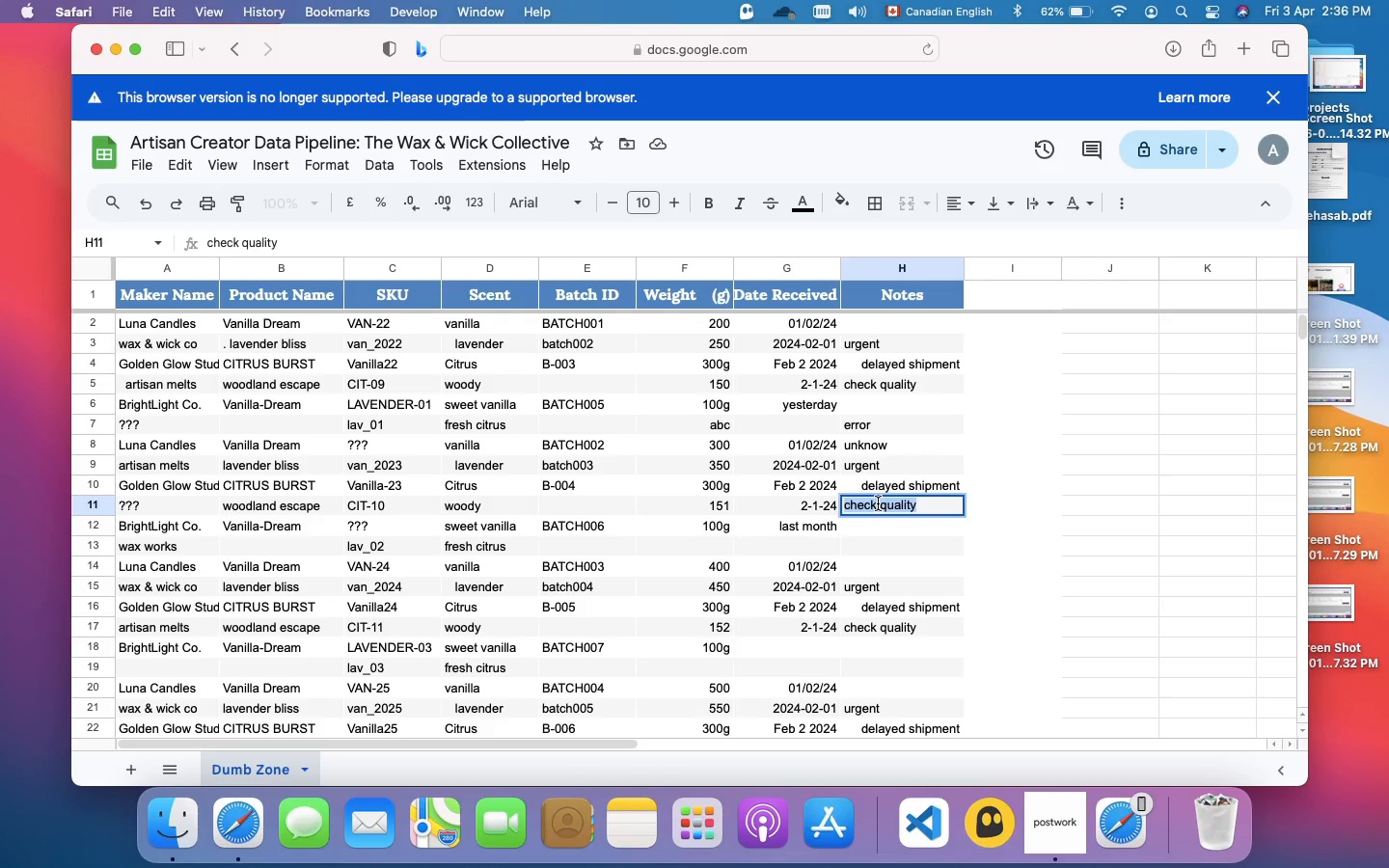 
type(yesterday)
 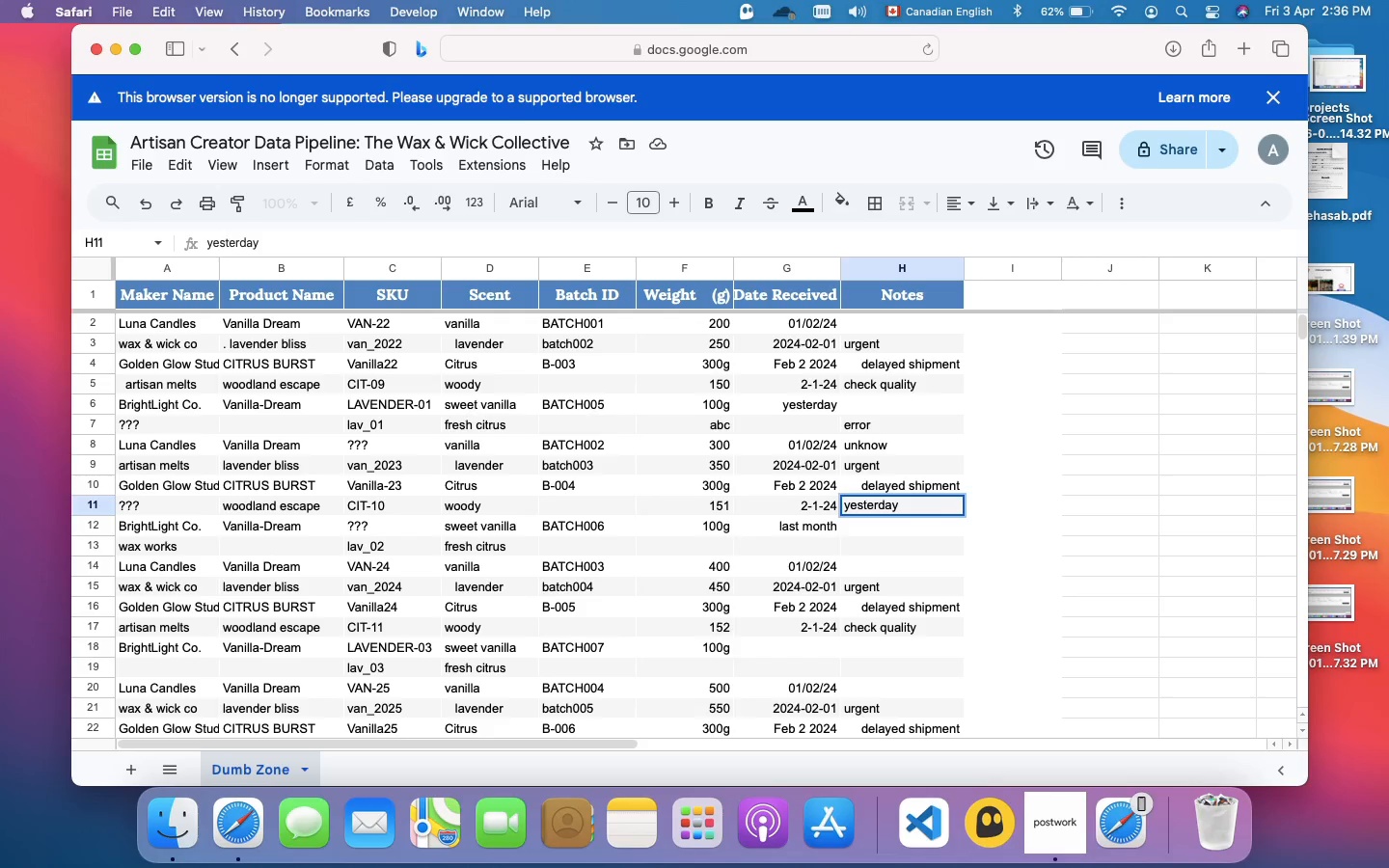 
key(Enter)
 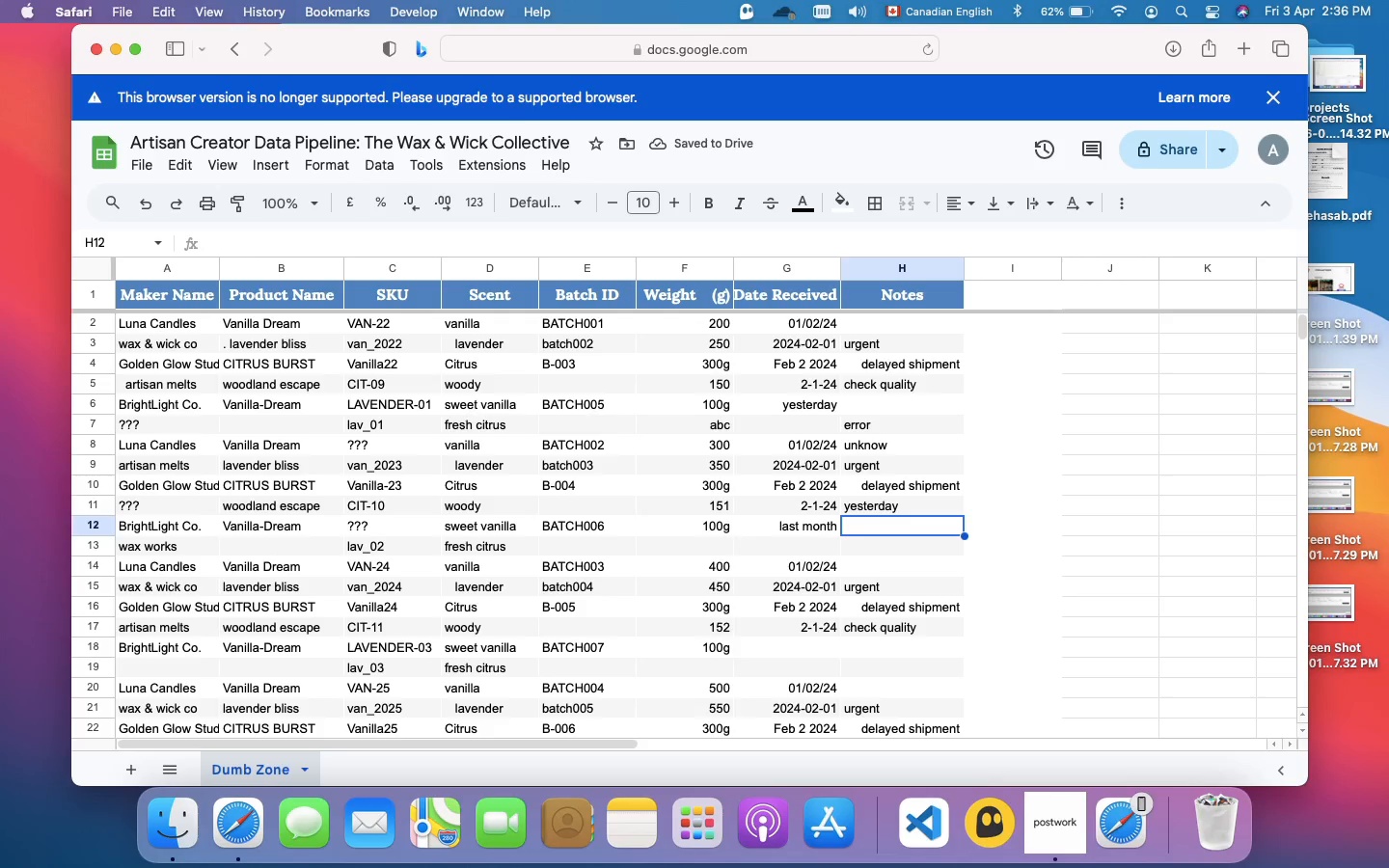 
type(fragile)
 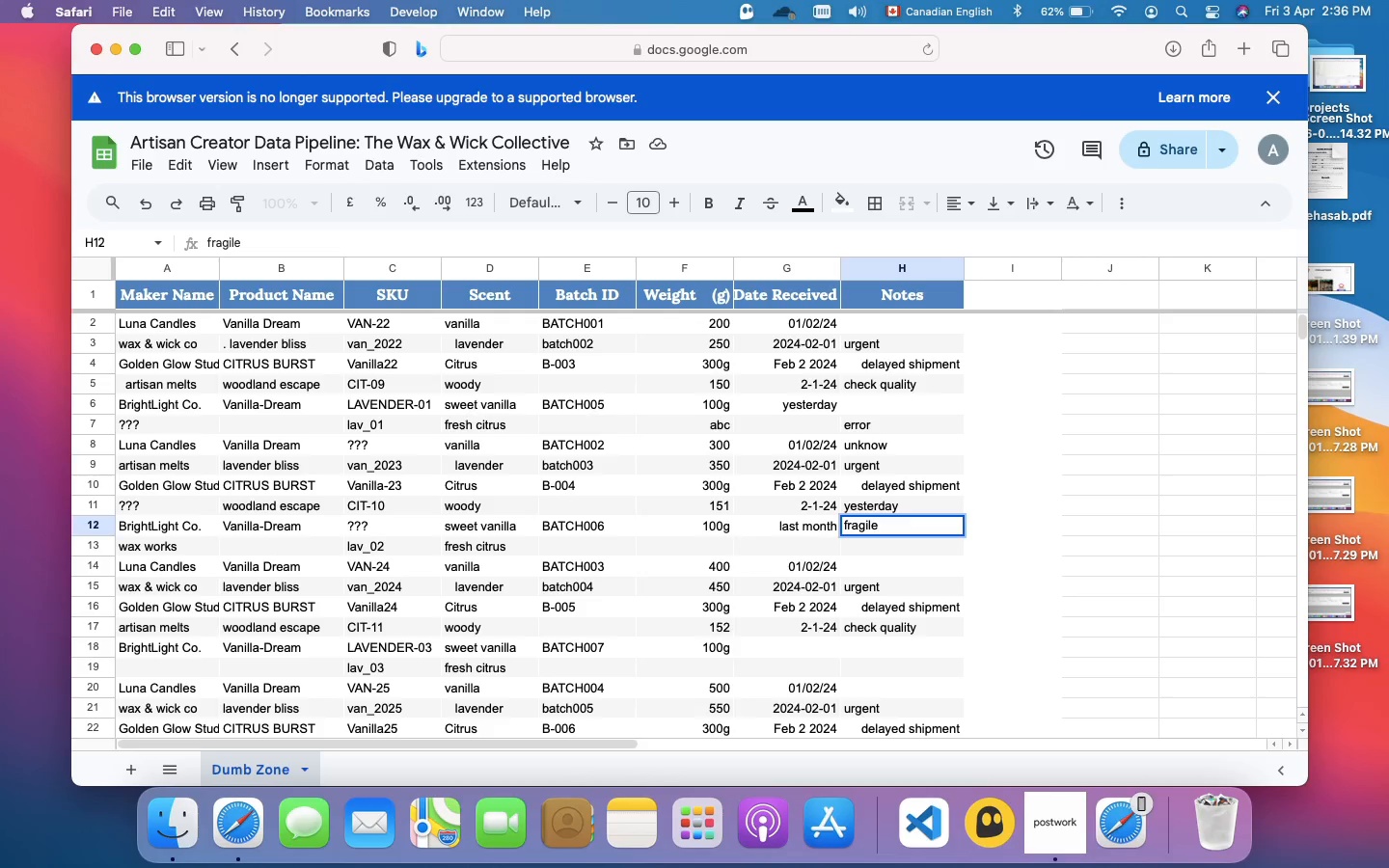 
key(Enter)
 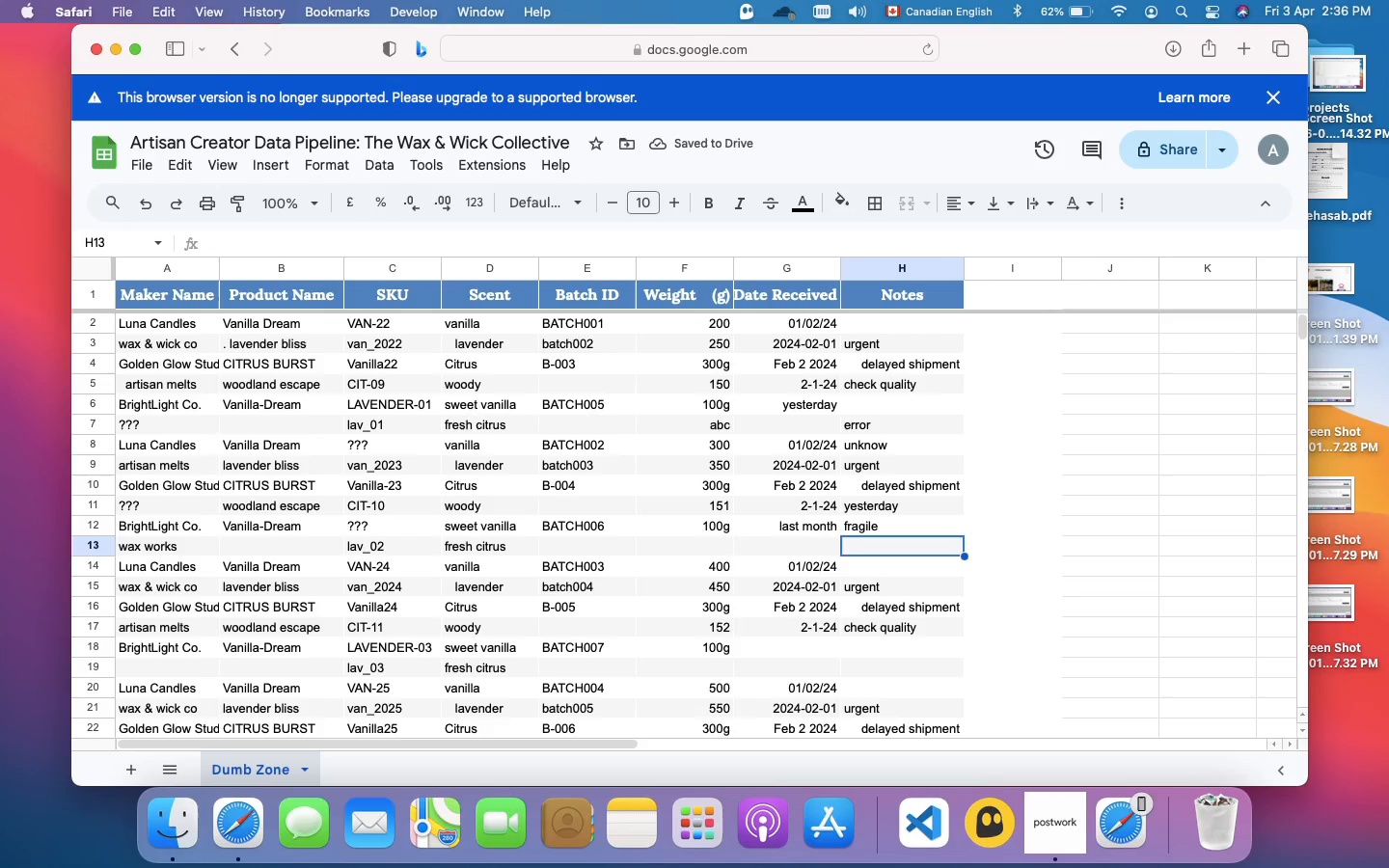 
wait(5.54)
 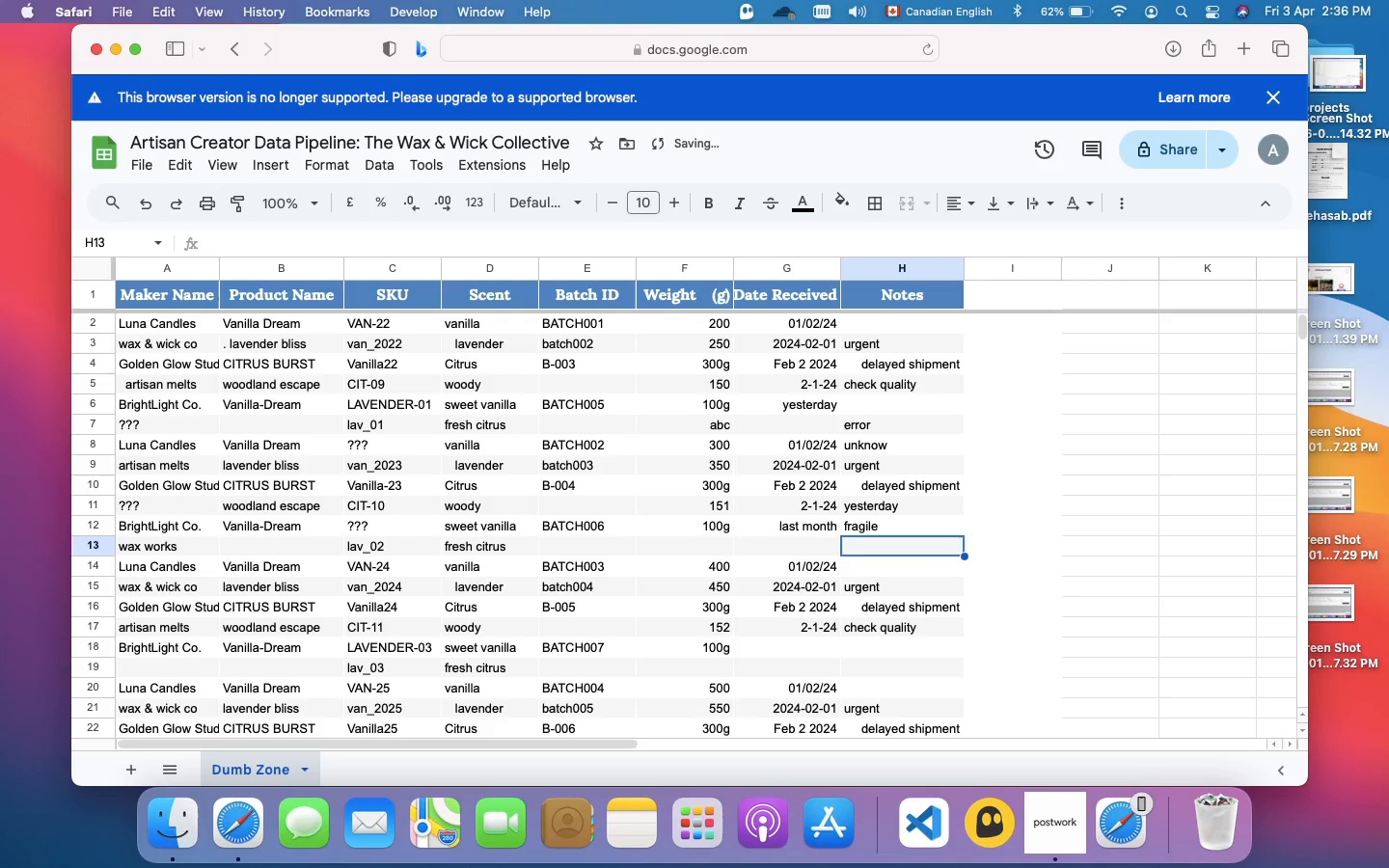 
type(priority)
 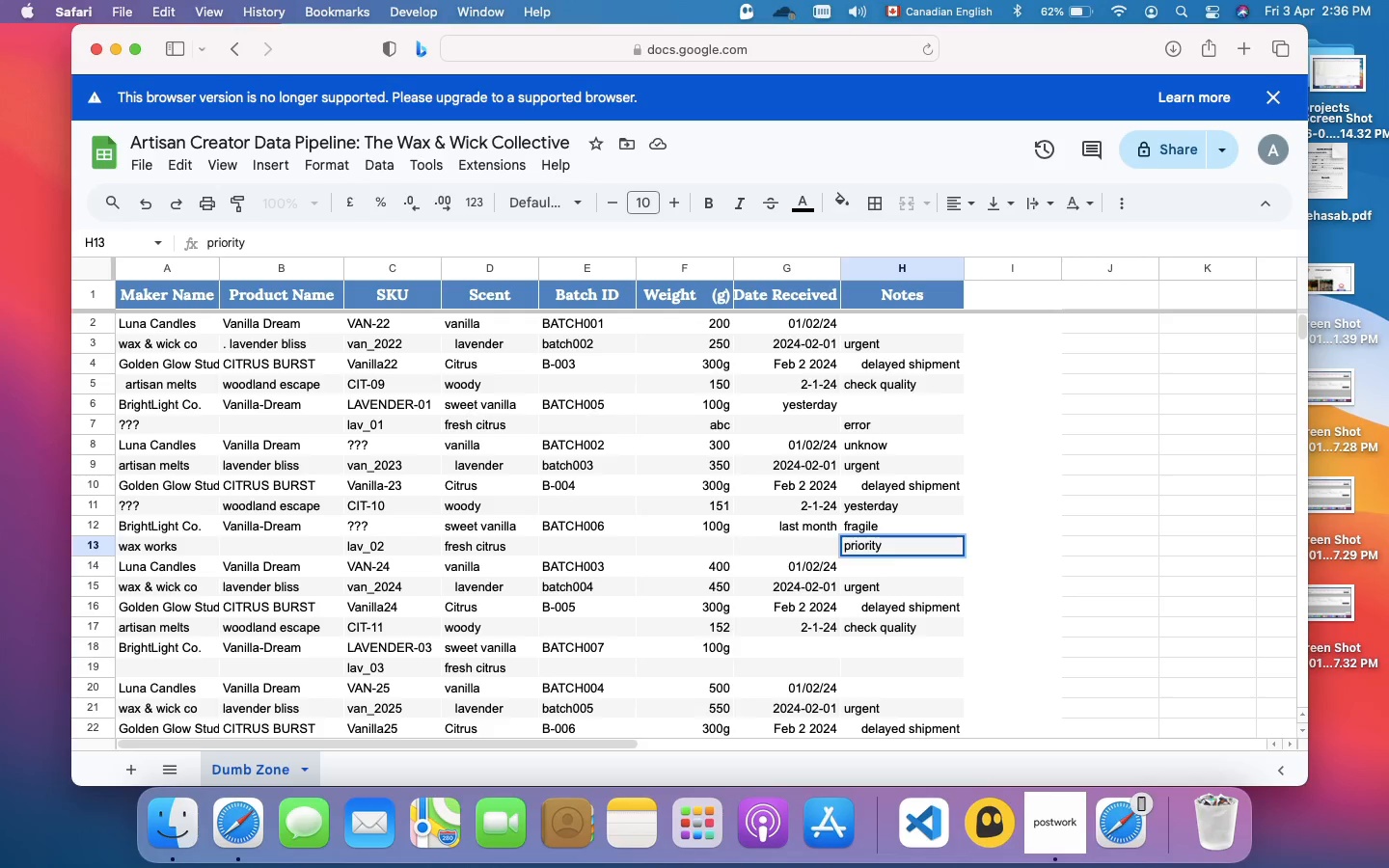 
key(Enter)
 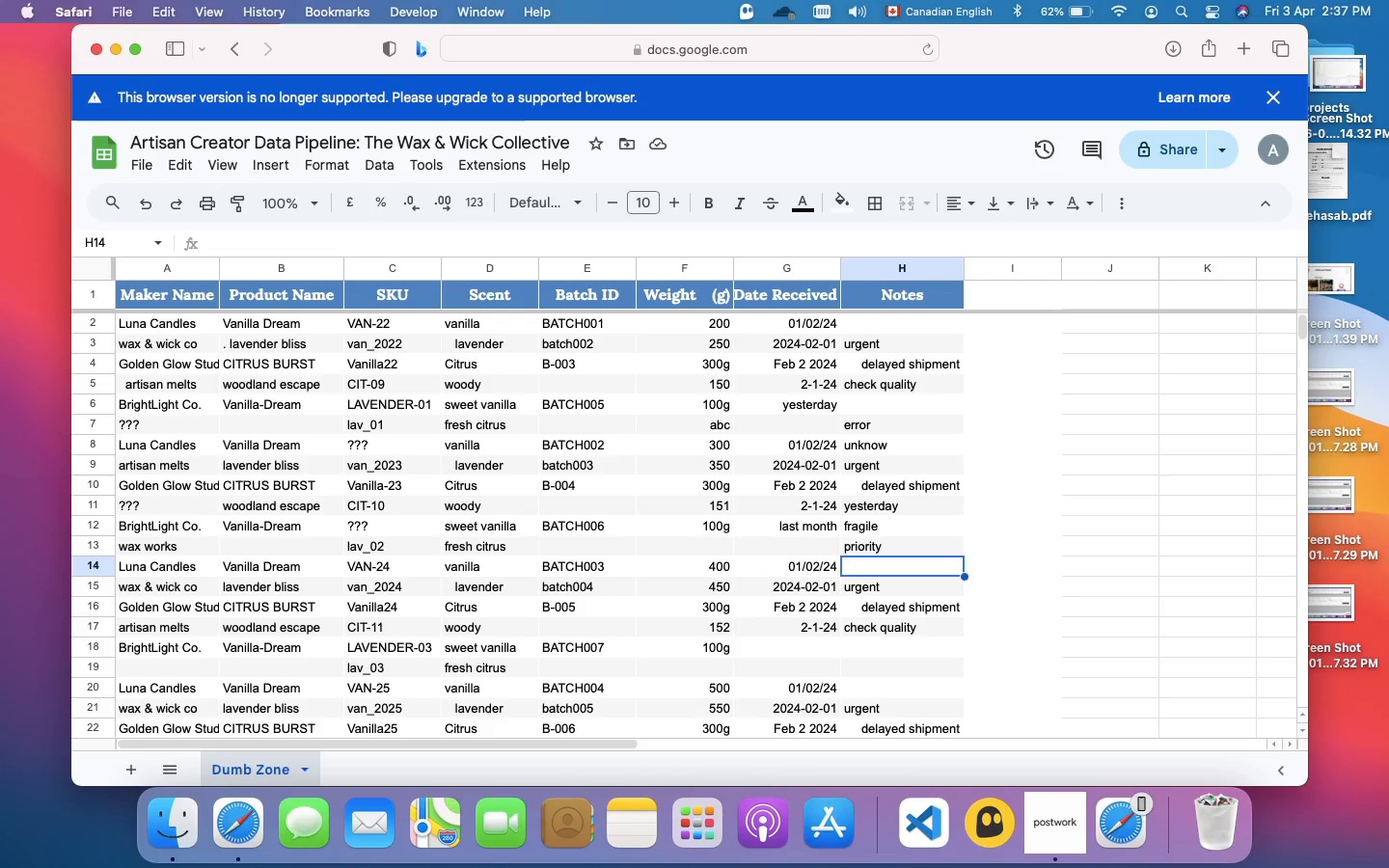 
wait(11.14)
 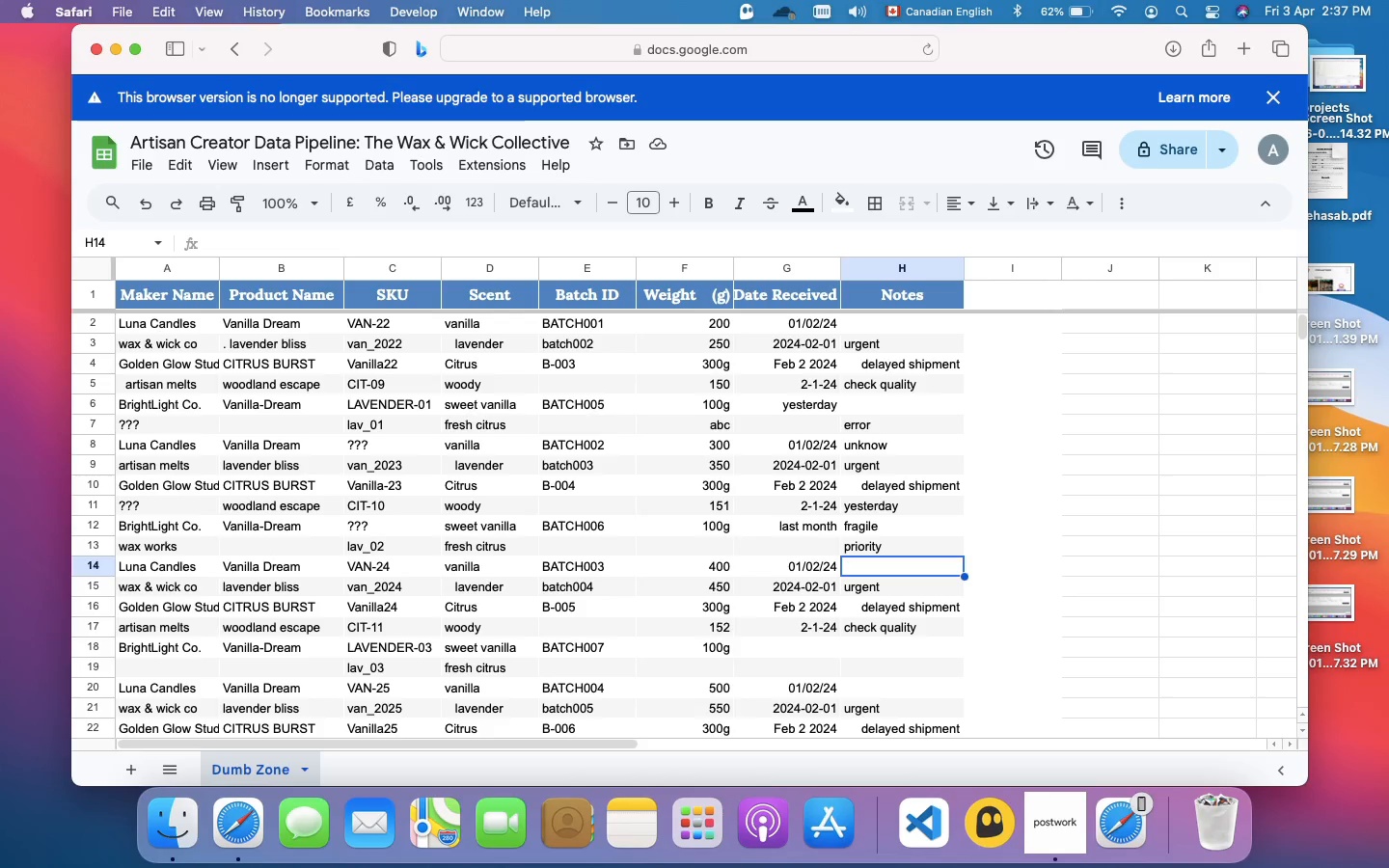 
type(error)
 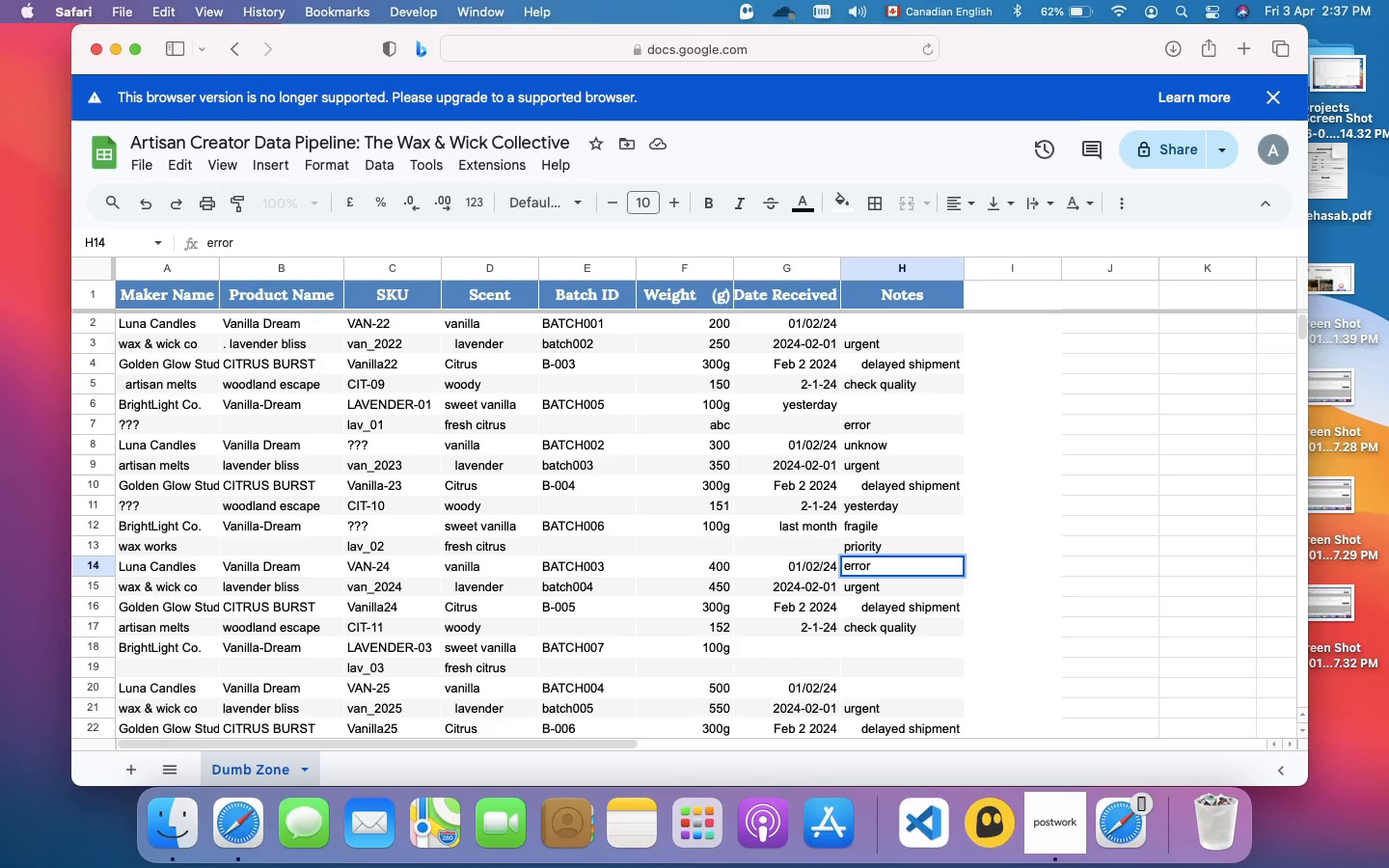 
key(Enter)
 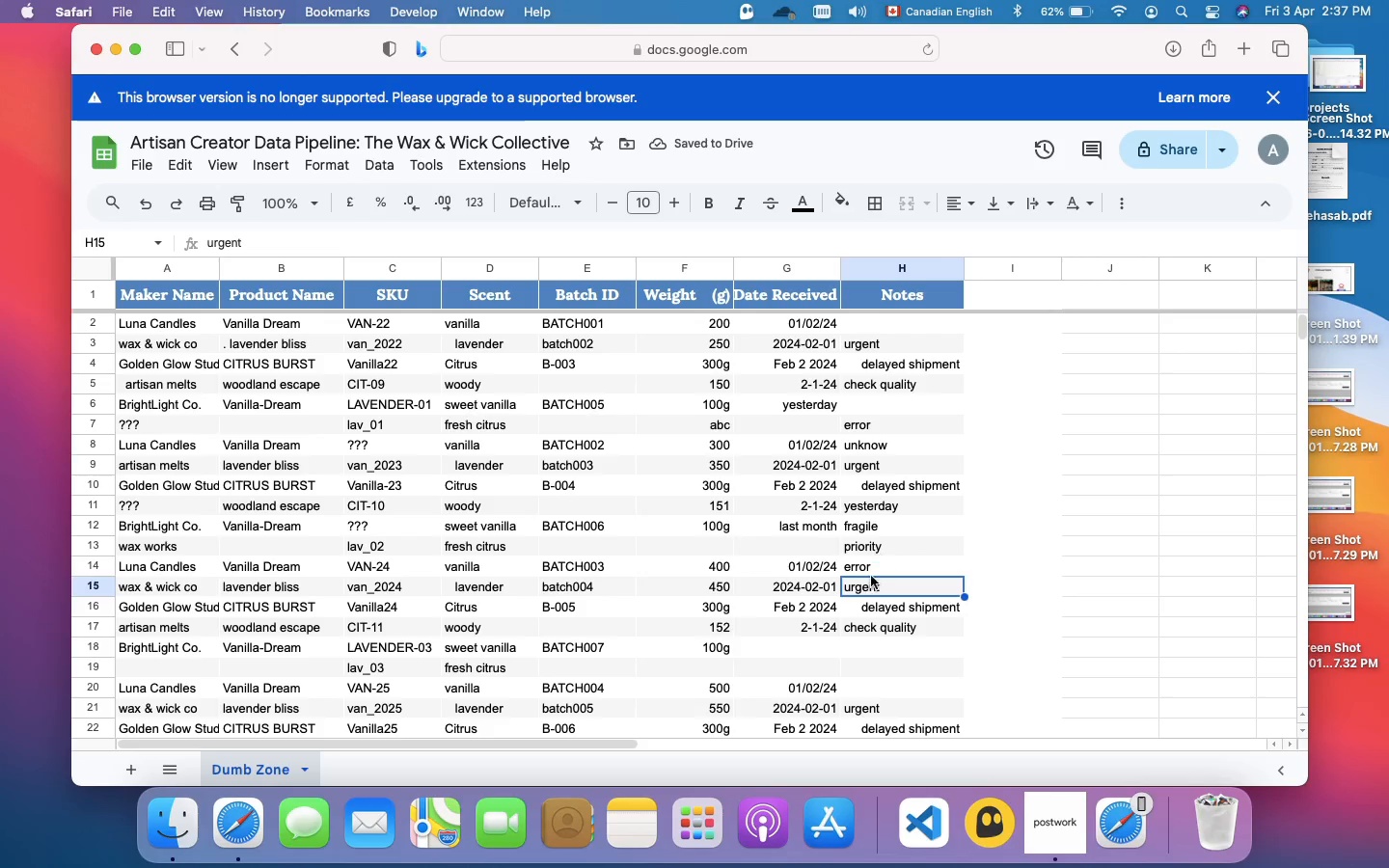 
left_click([866, 647])
 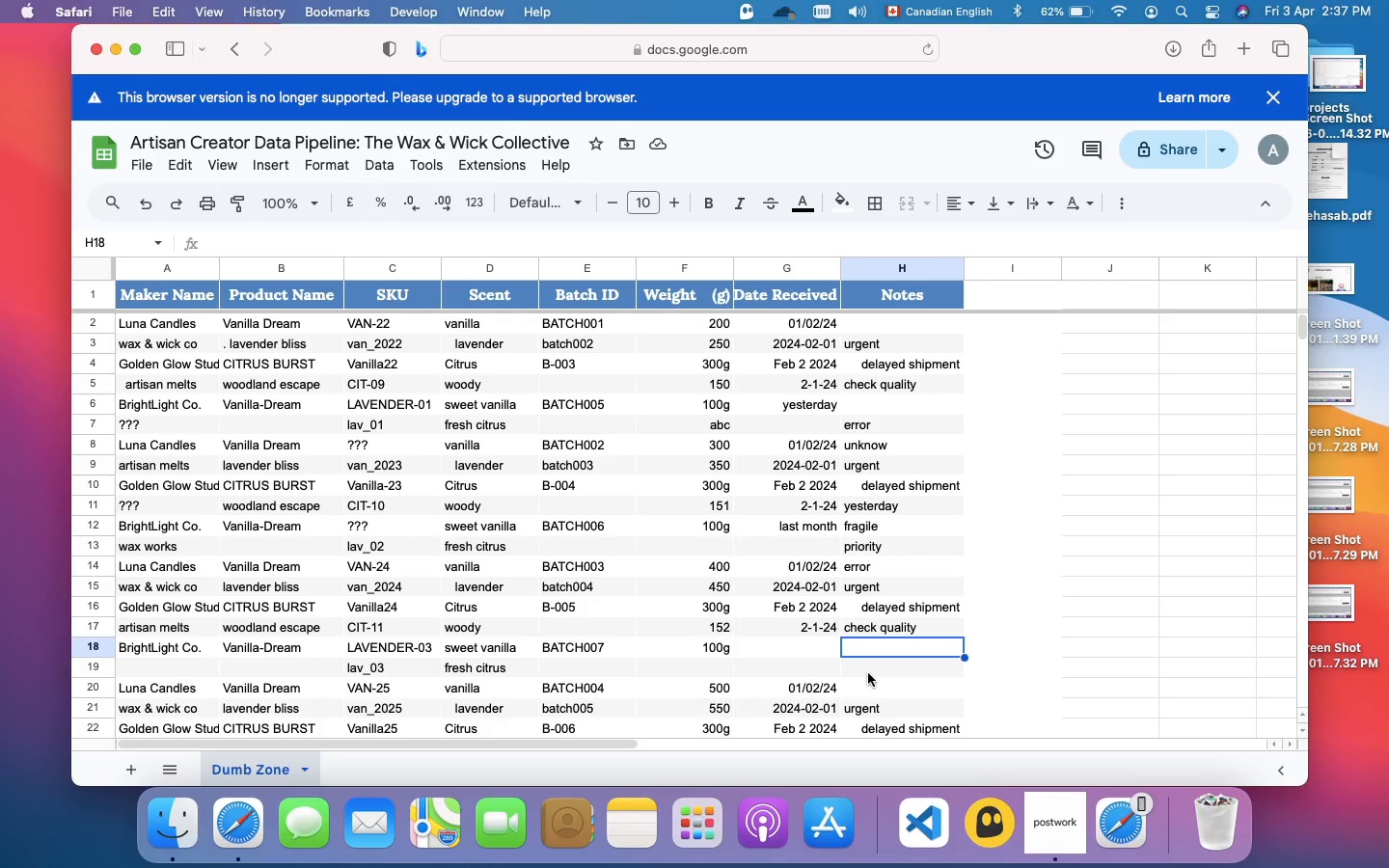 
left_click([868, 673])
 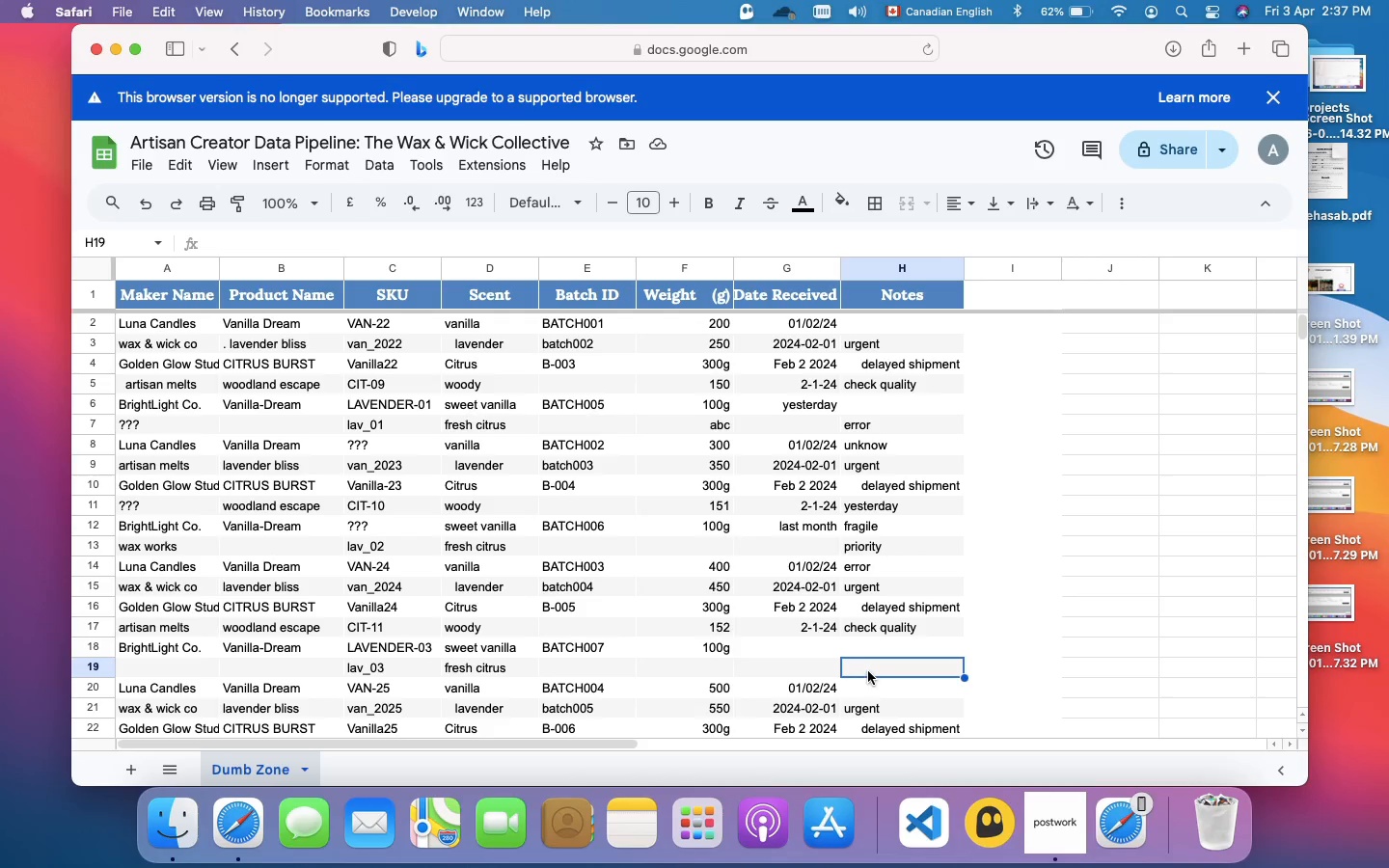 
left_click([871, 639])
 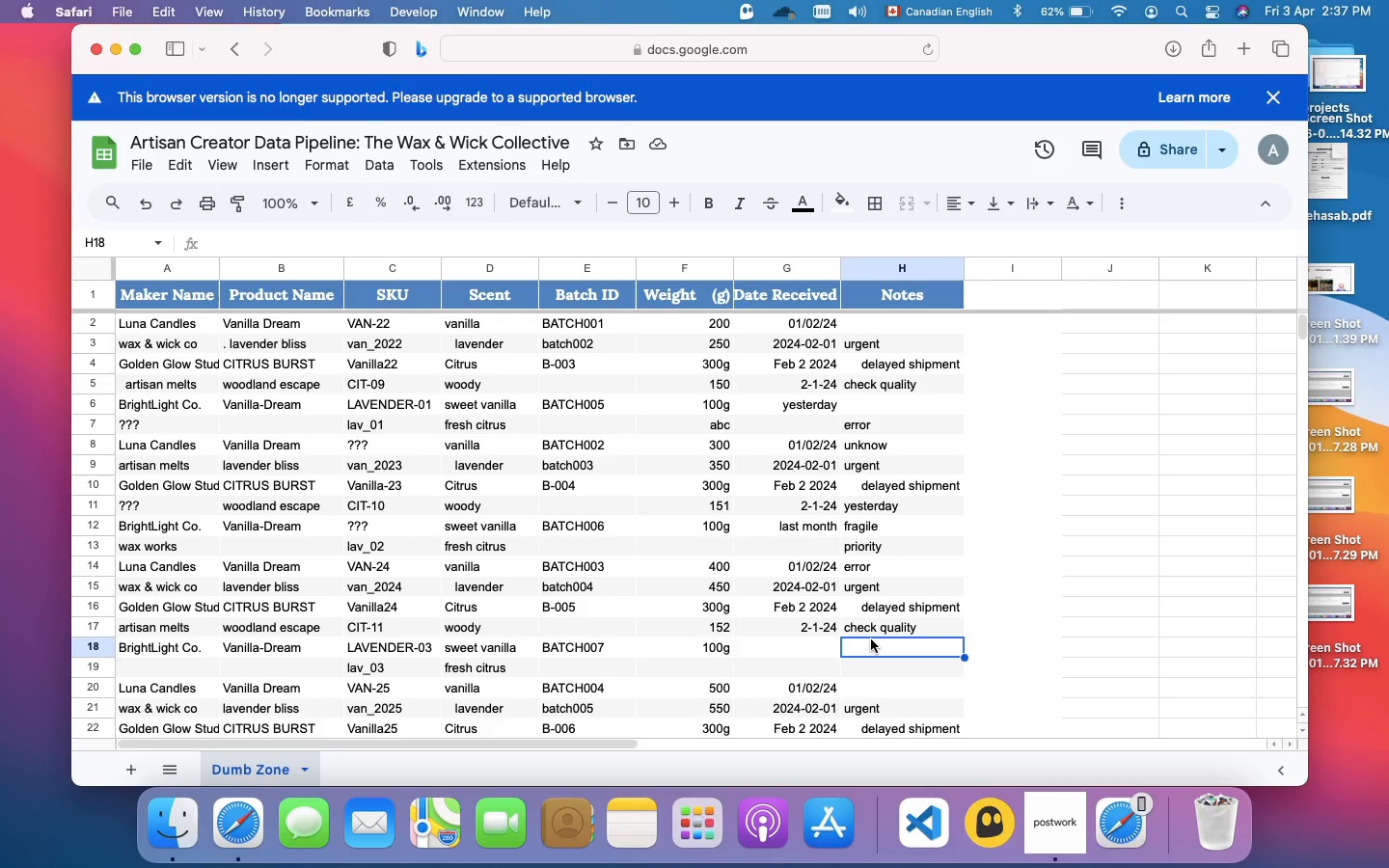 
type(urgent)
 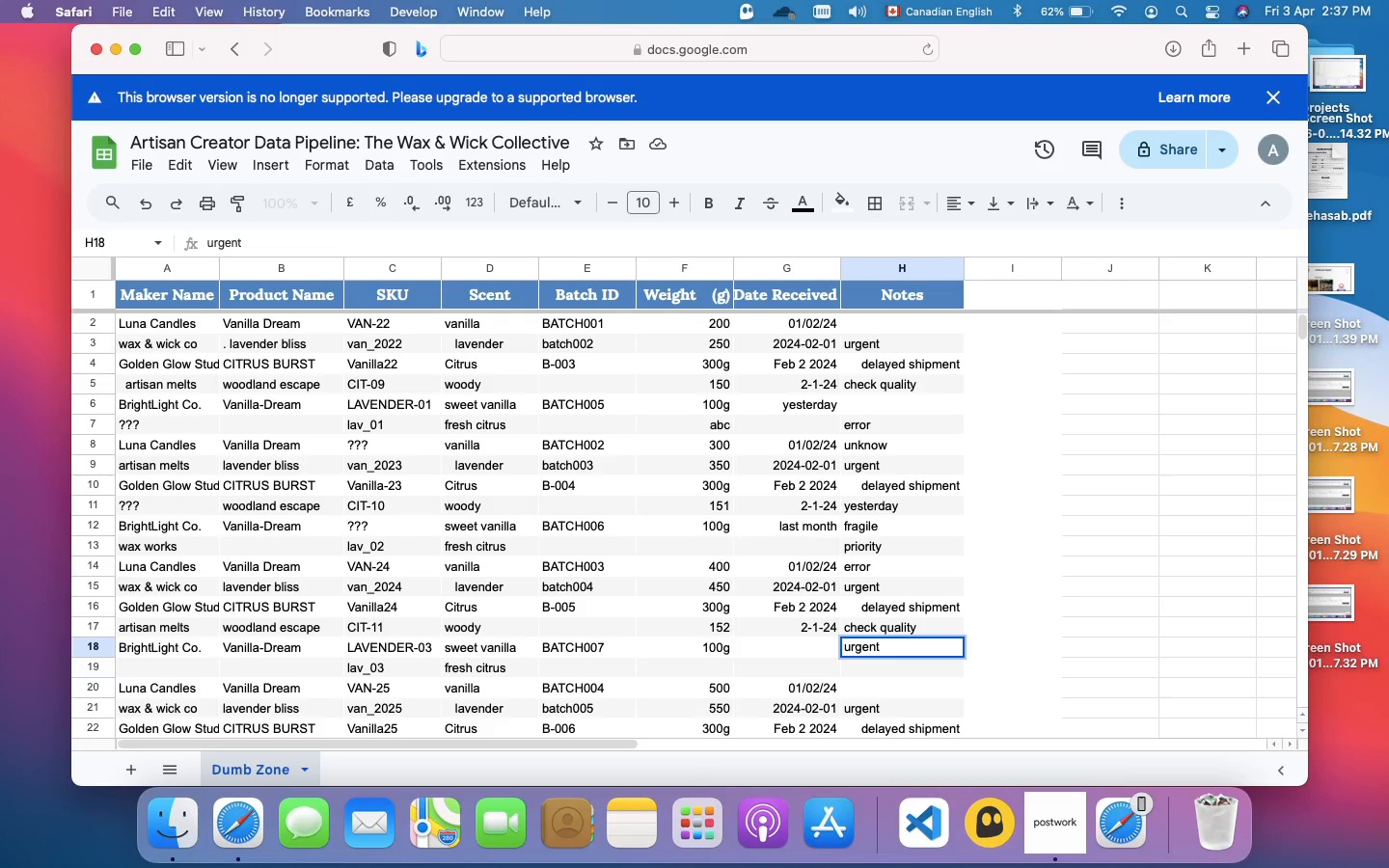 
key(Enter)